 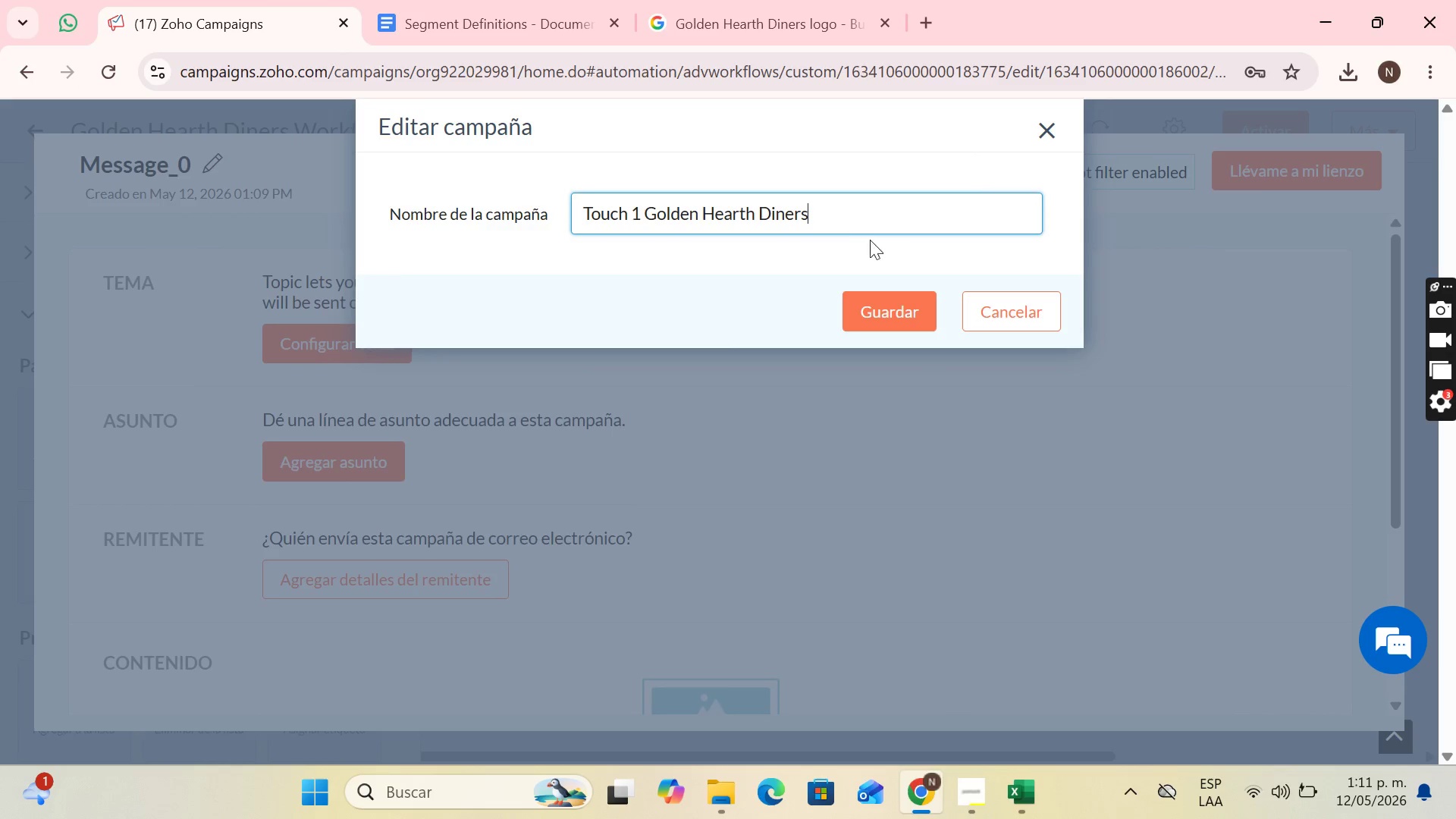 
left_click([877, 323])
 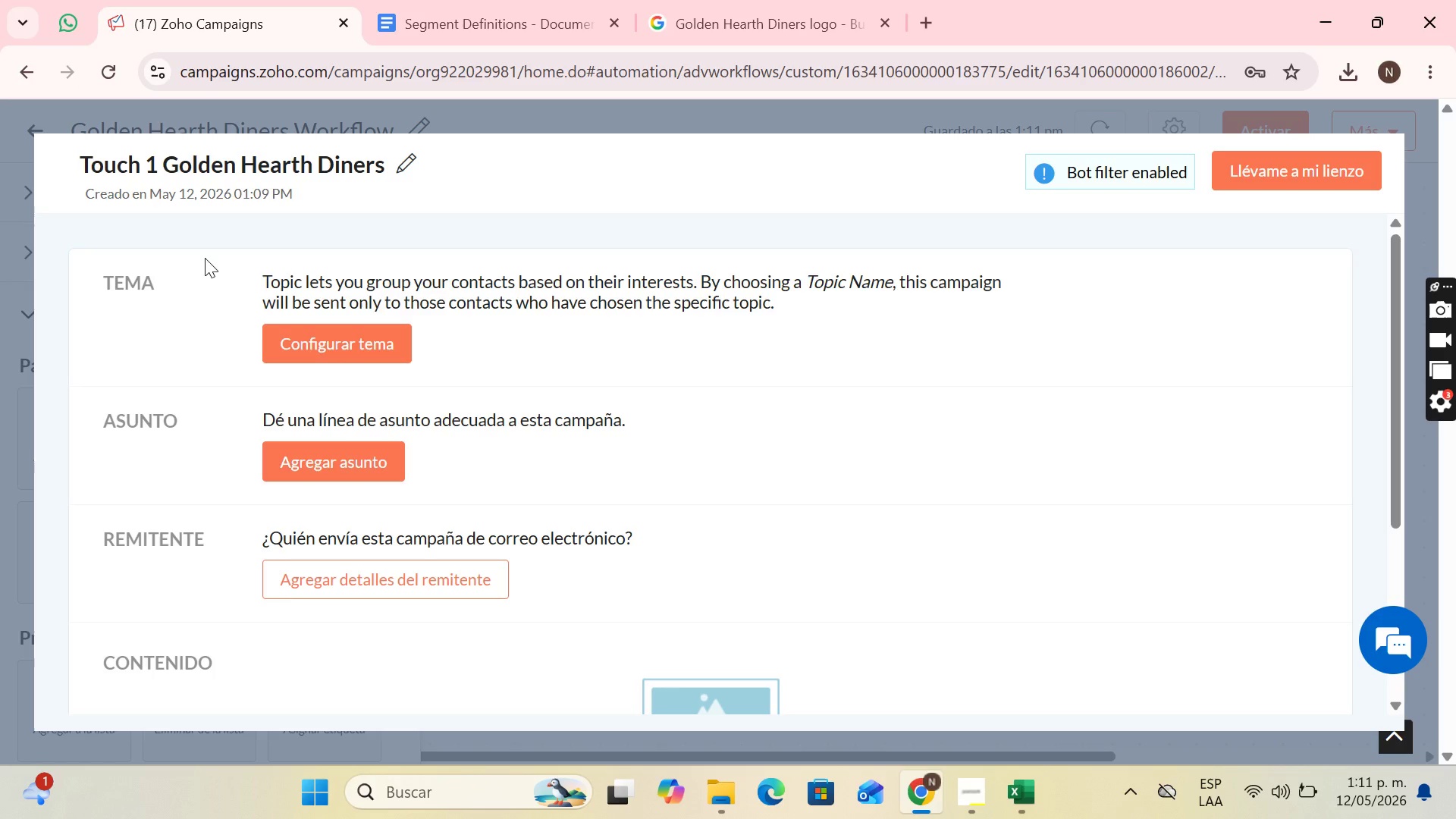 
left_click([291, 345])
 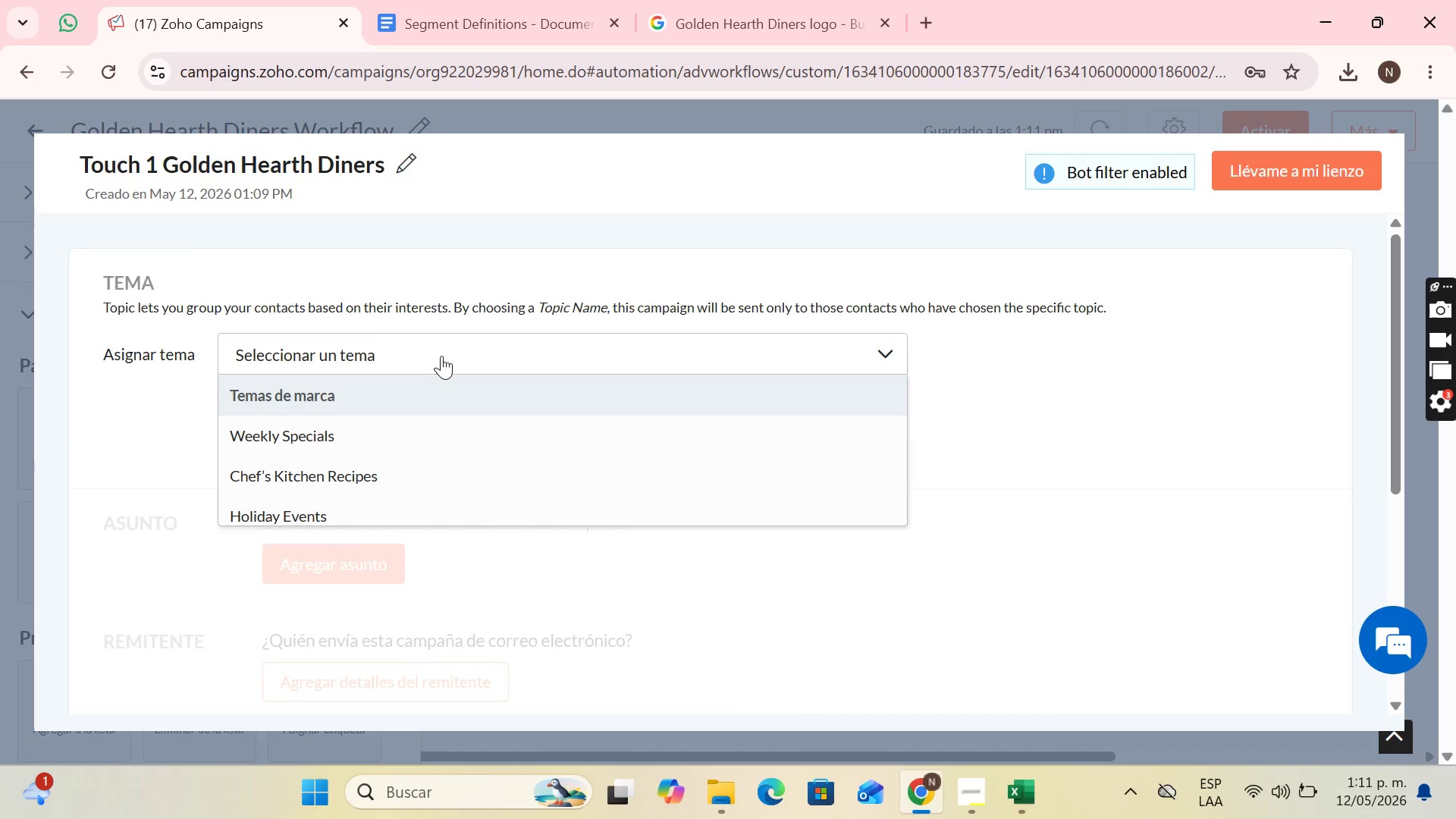 
left_click([441, 356])
 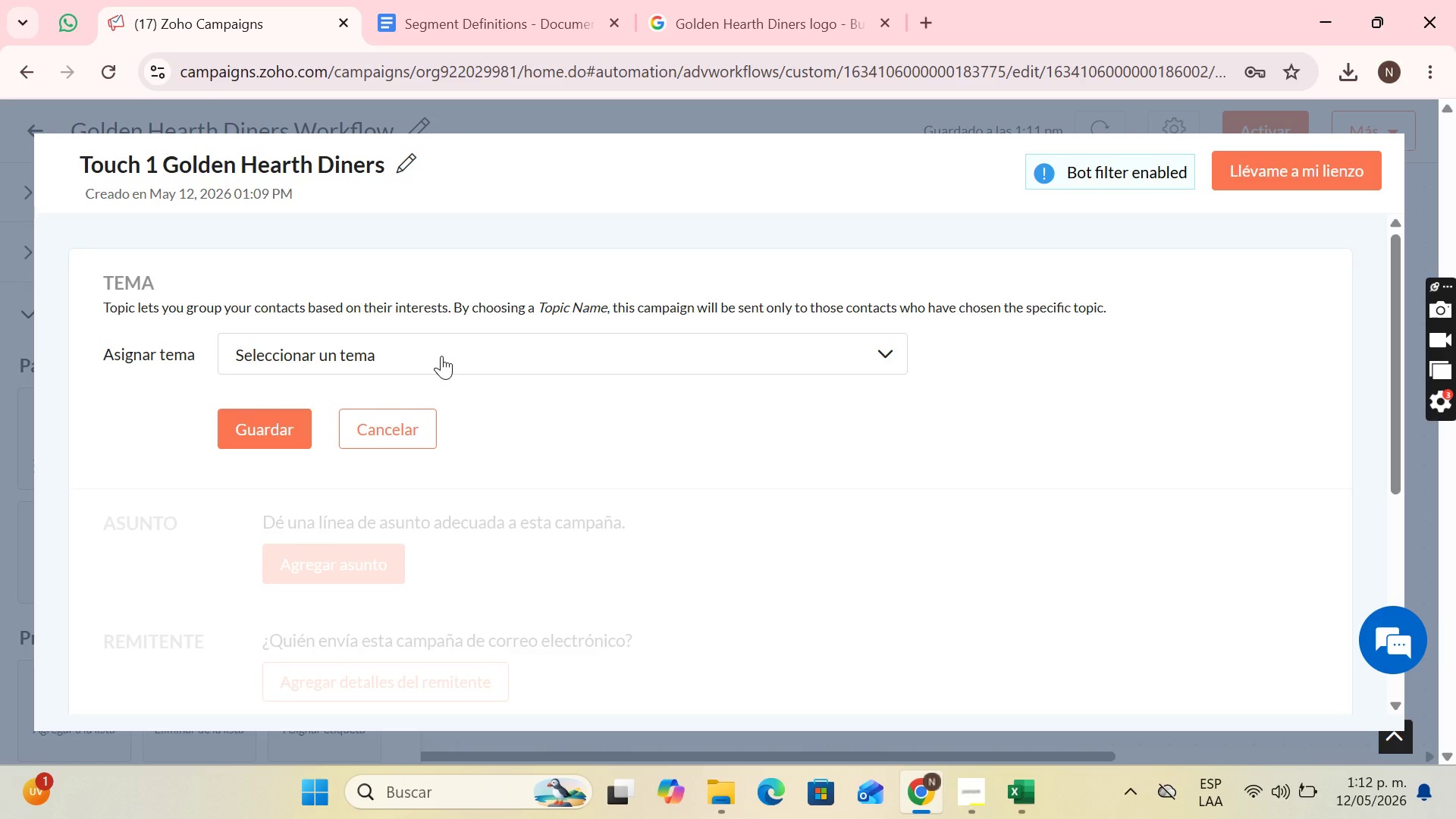 
wait(70.95)
 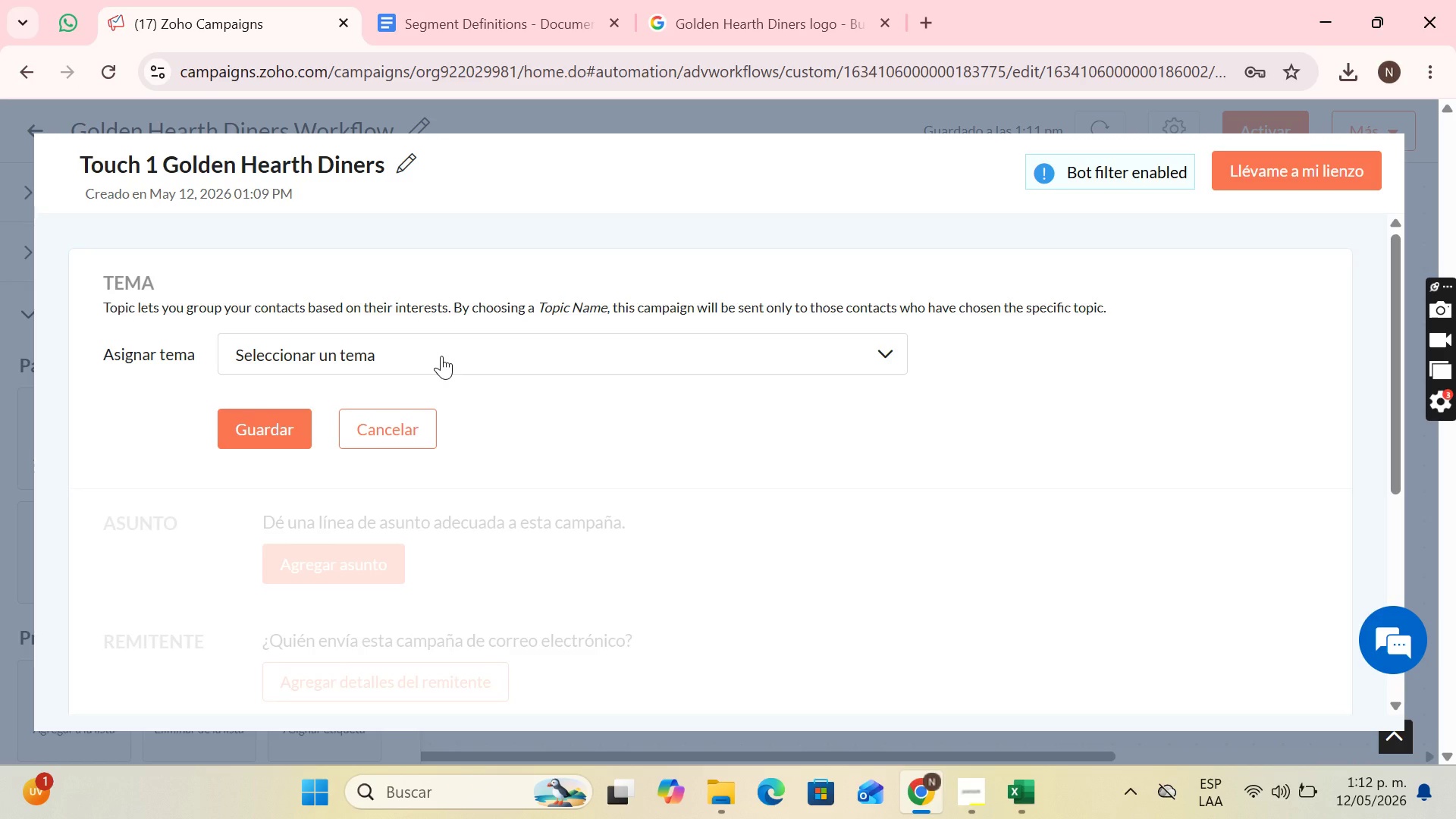 
left_click([469, 372])
 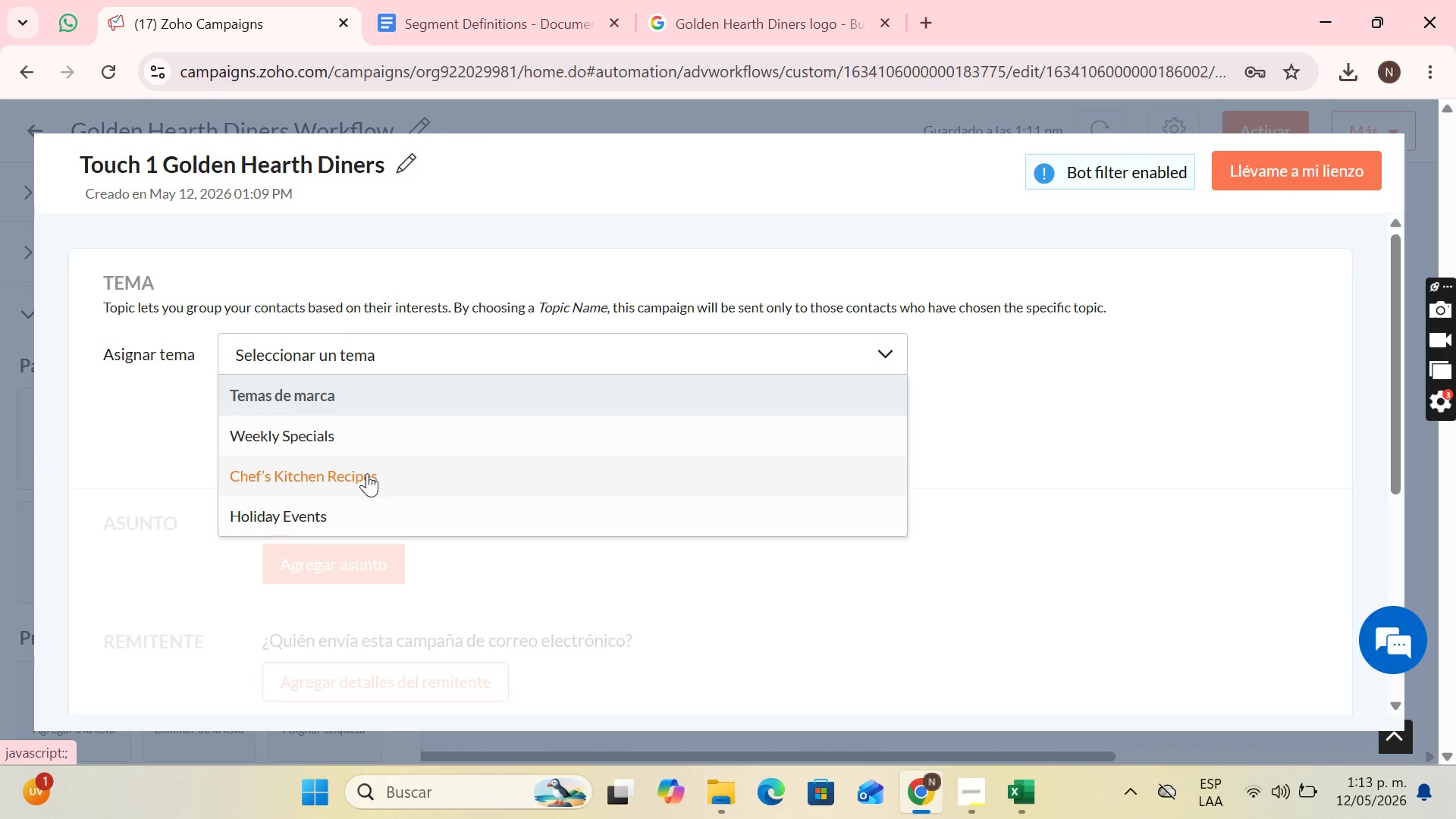 
left_click([352, 481])
 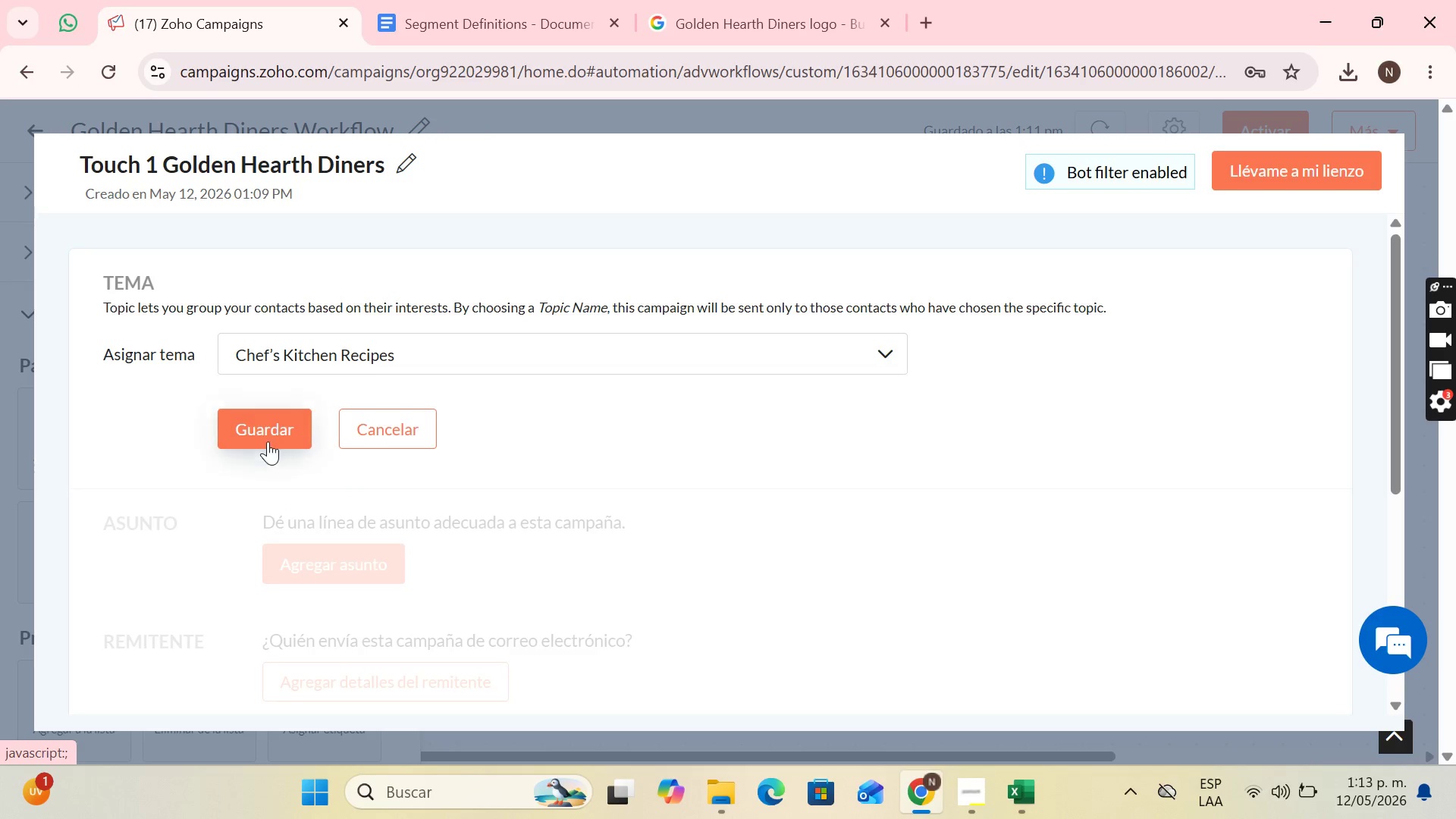 
left_click([261, 421])
 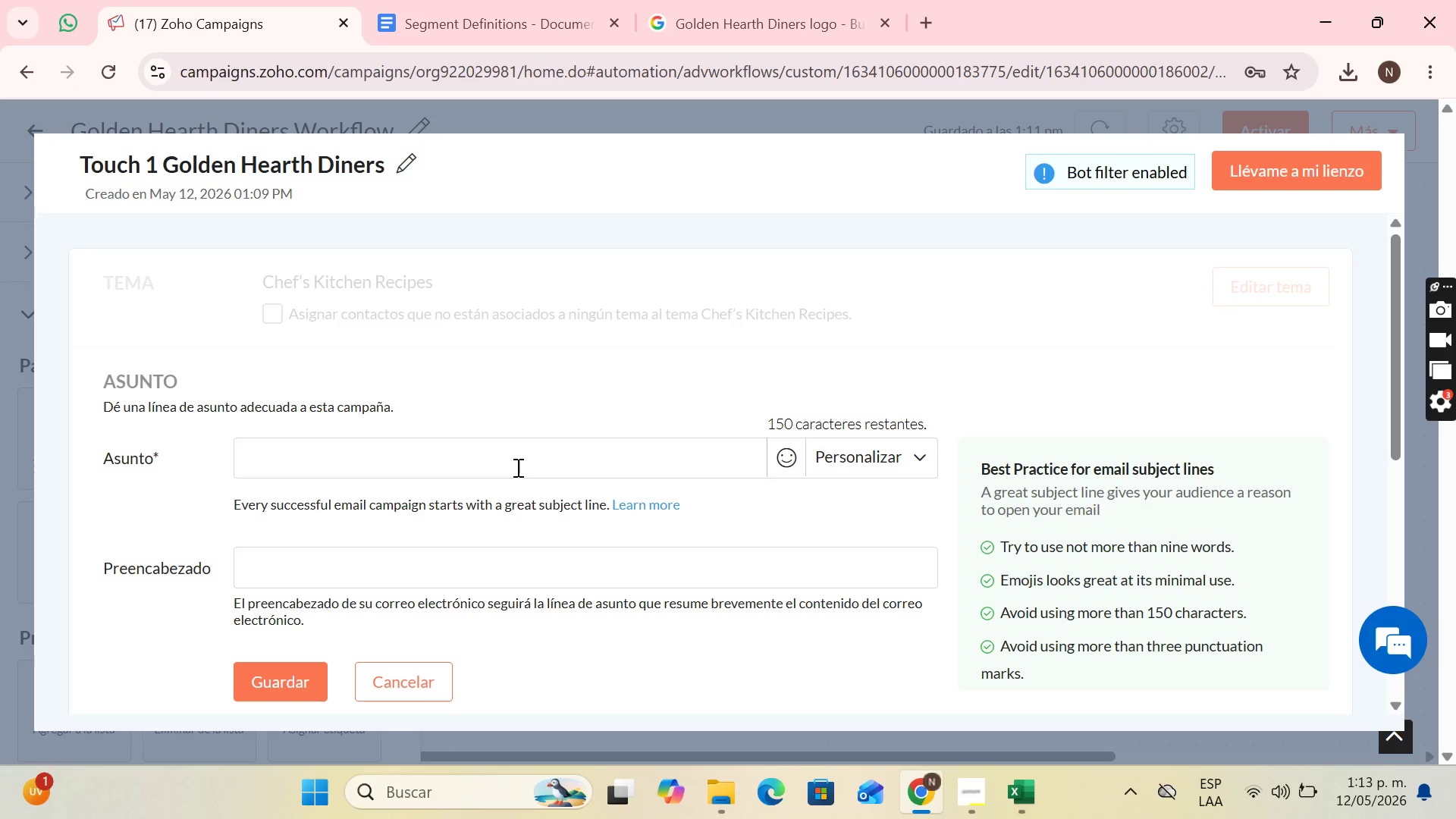 
wait(49.55)
 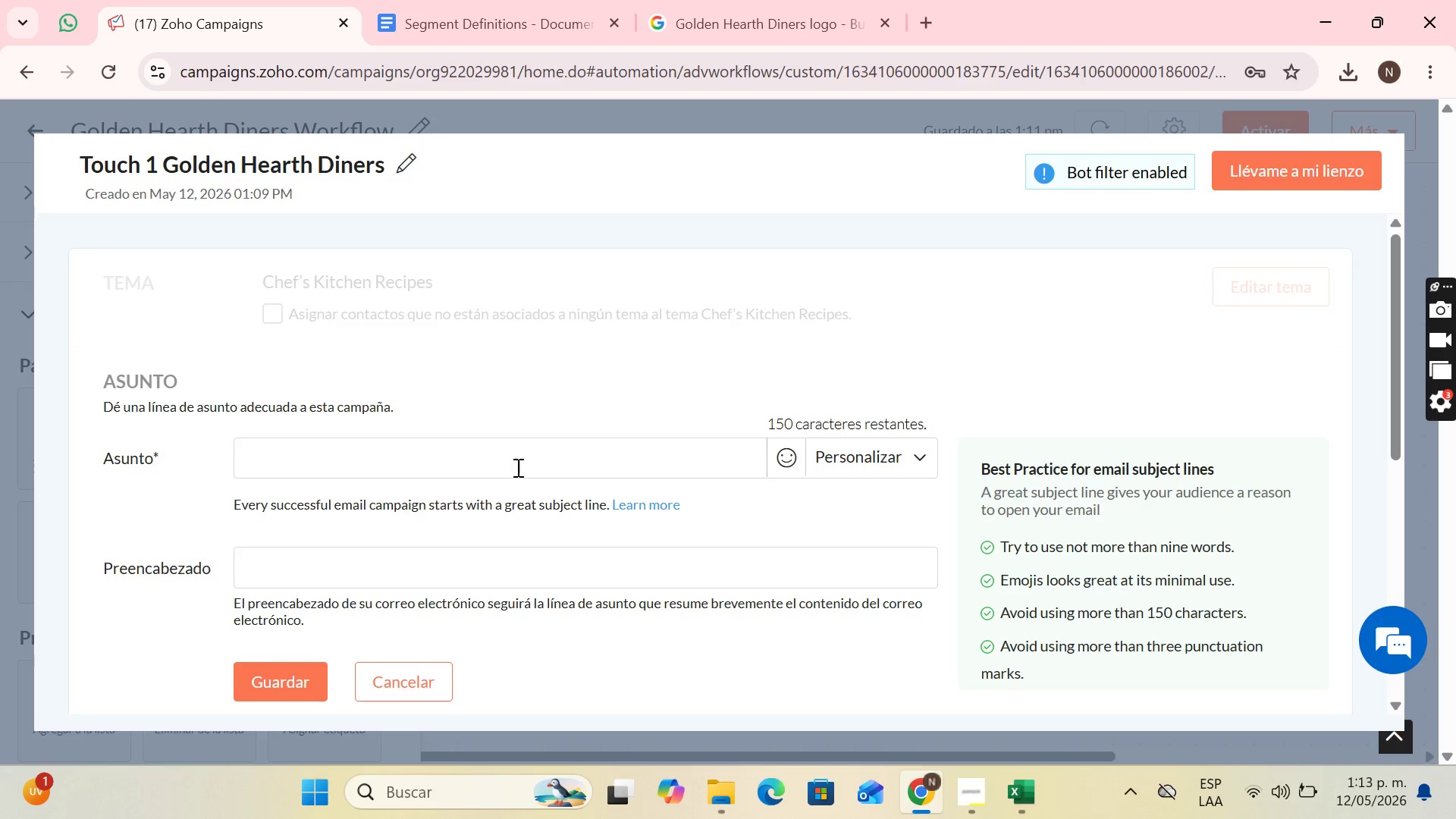 
scroll: coordinate [484, 485], scroll_direction: down, amount: 1.0
 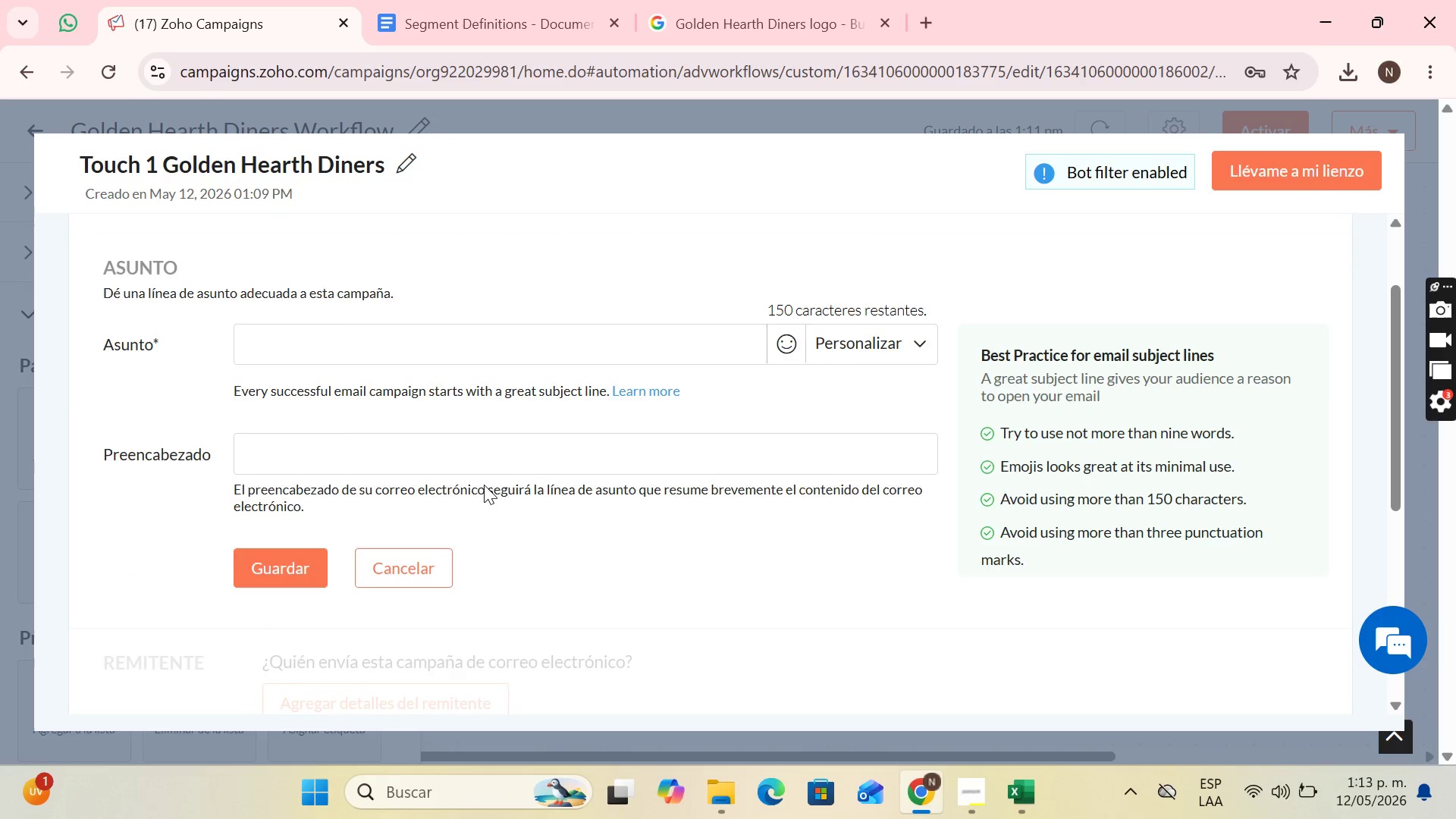 
scroll: coordinate [482, 479], scroll_direction: up, amount: 7.0
 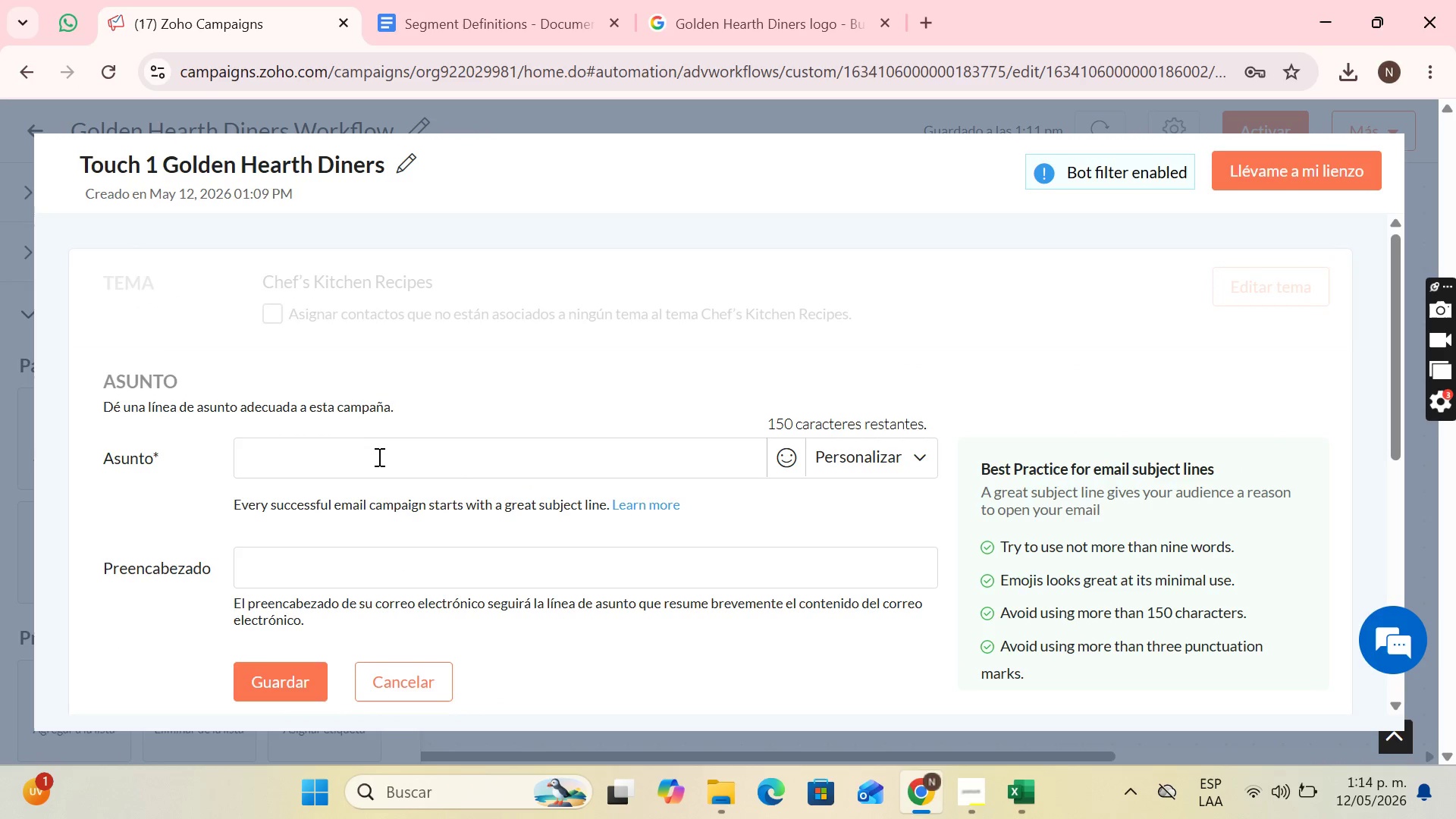 
left_click([379, 460])
 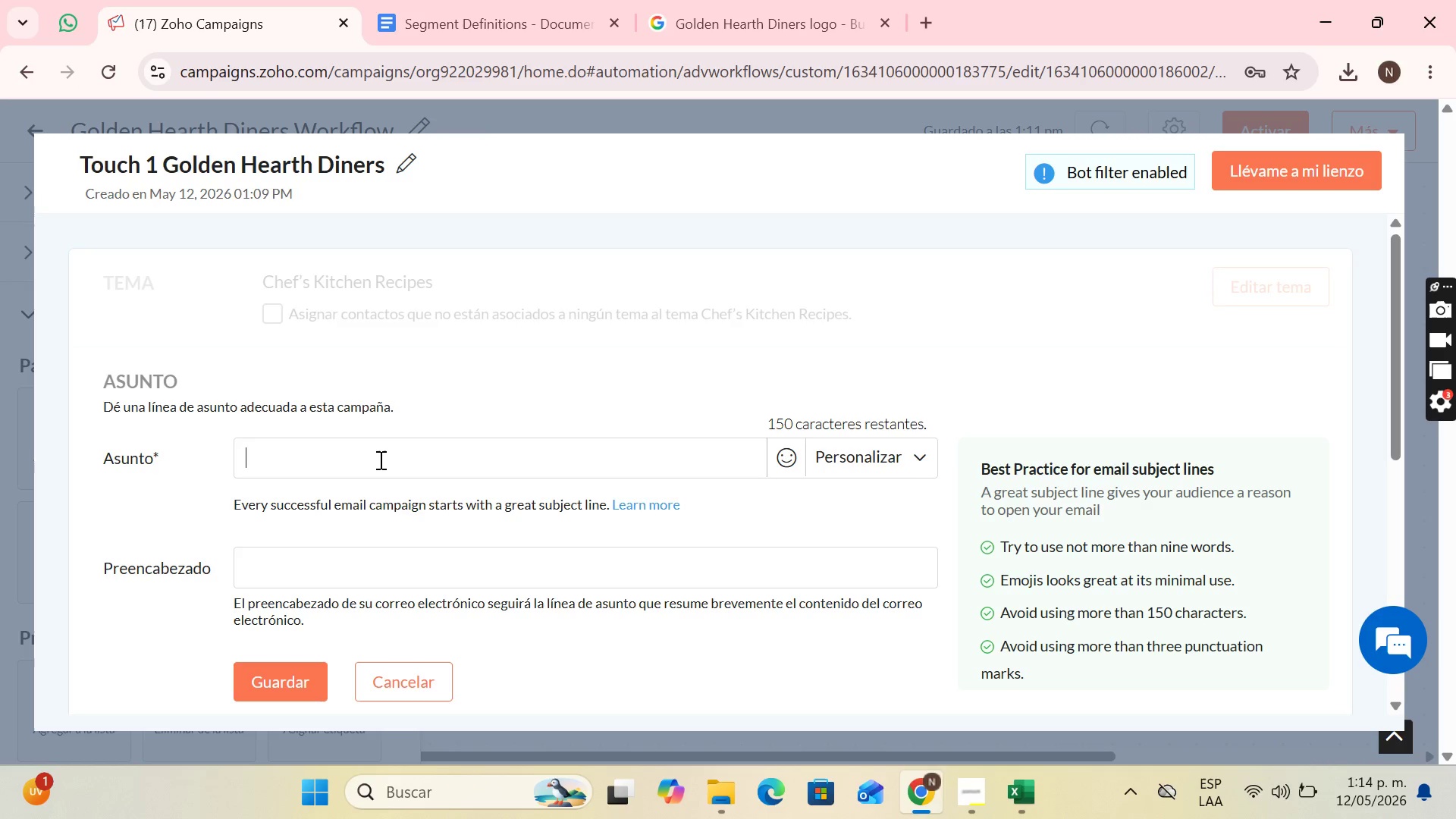 
wait(10.83)
 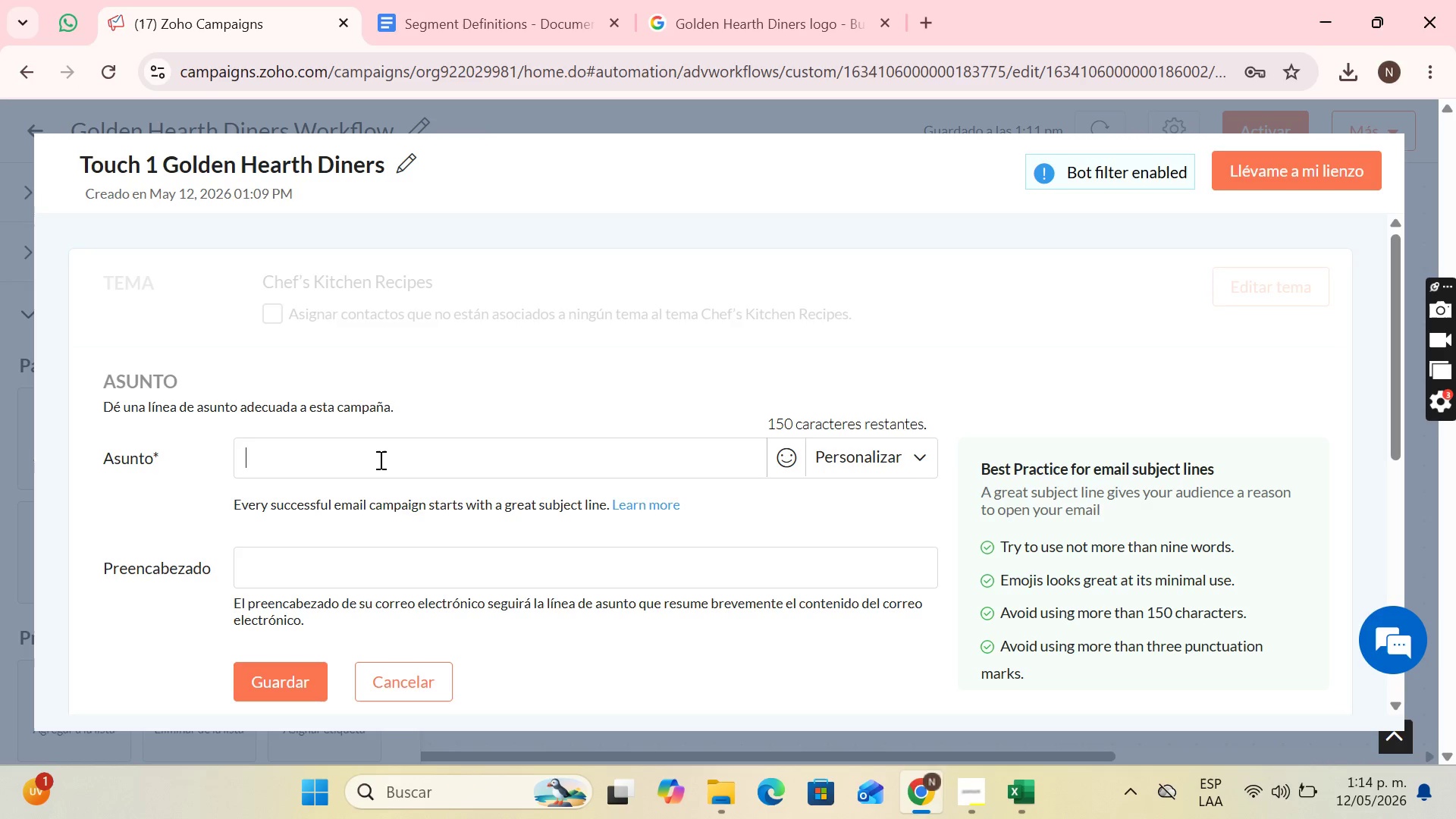 
type(A deliciu)
key(Backspace)
type(ous so)
key(Backspace)
type(urpi)
key(Backspace)
type(rise for you, )
 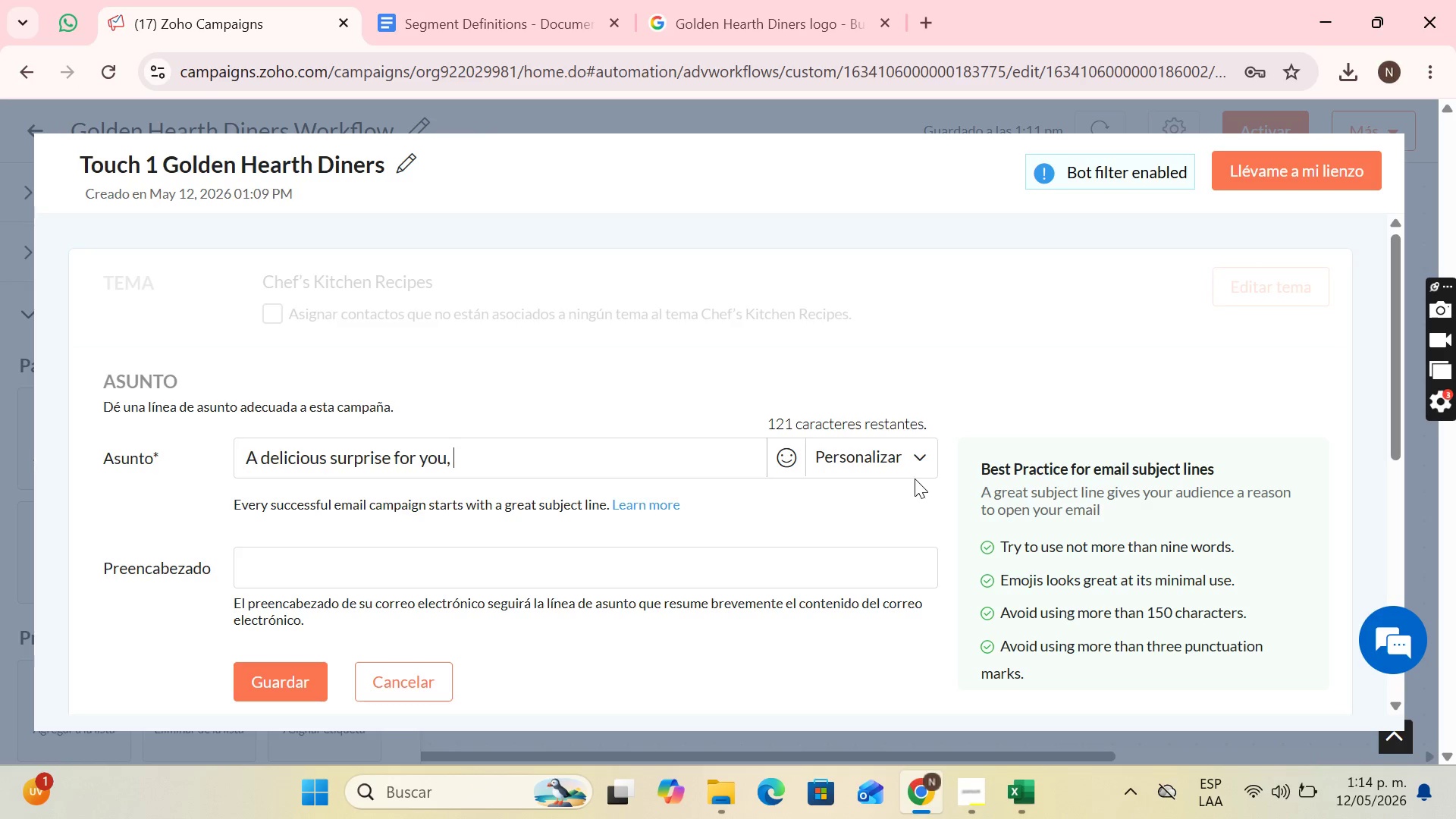 
double_click([911, 470])
 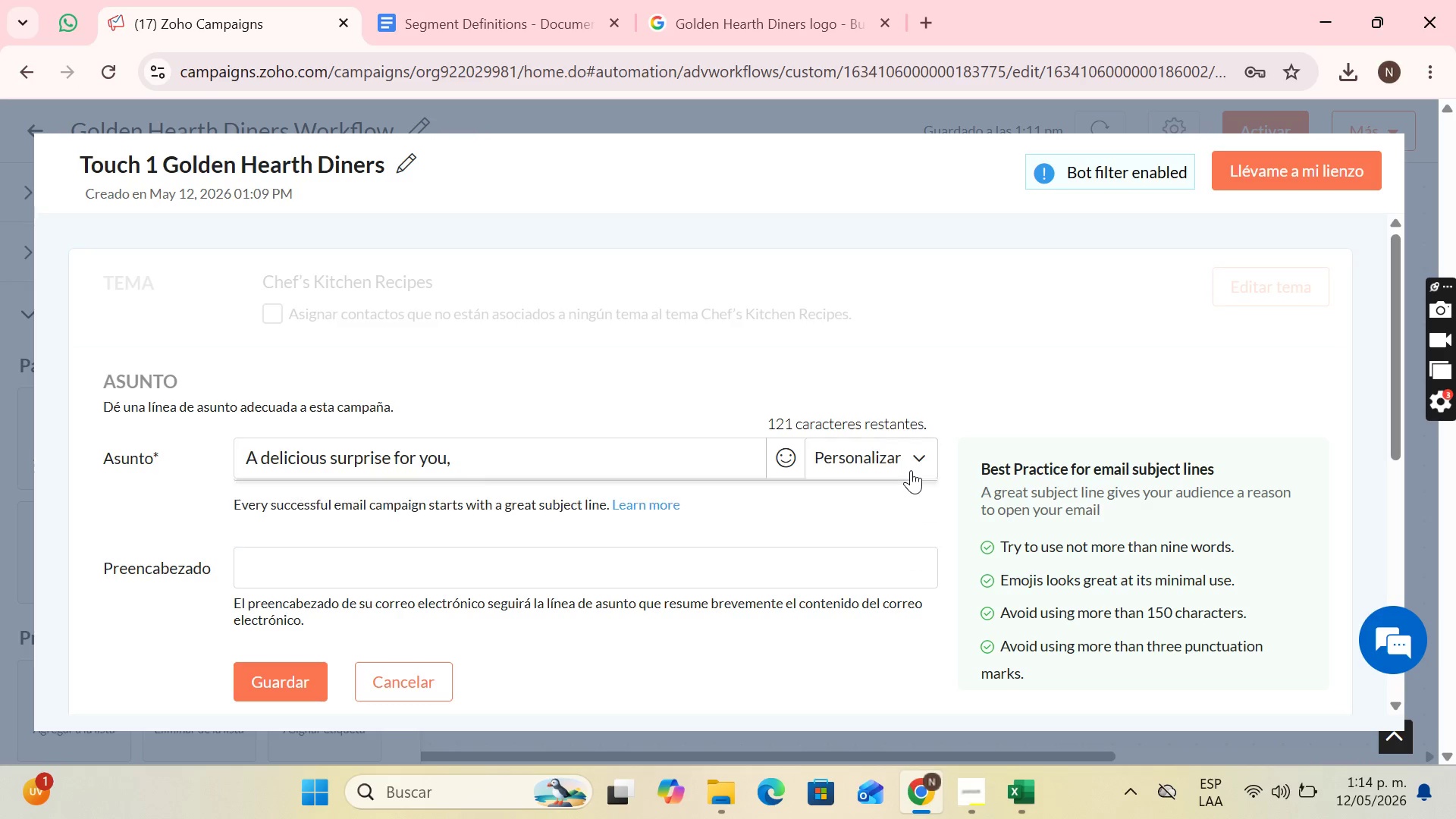 
left_click([911, 470])
 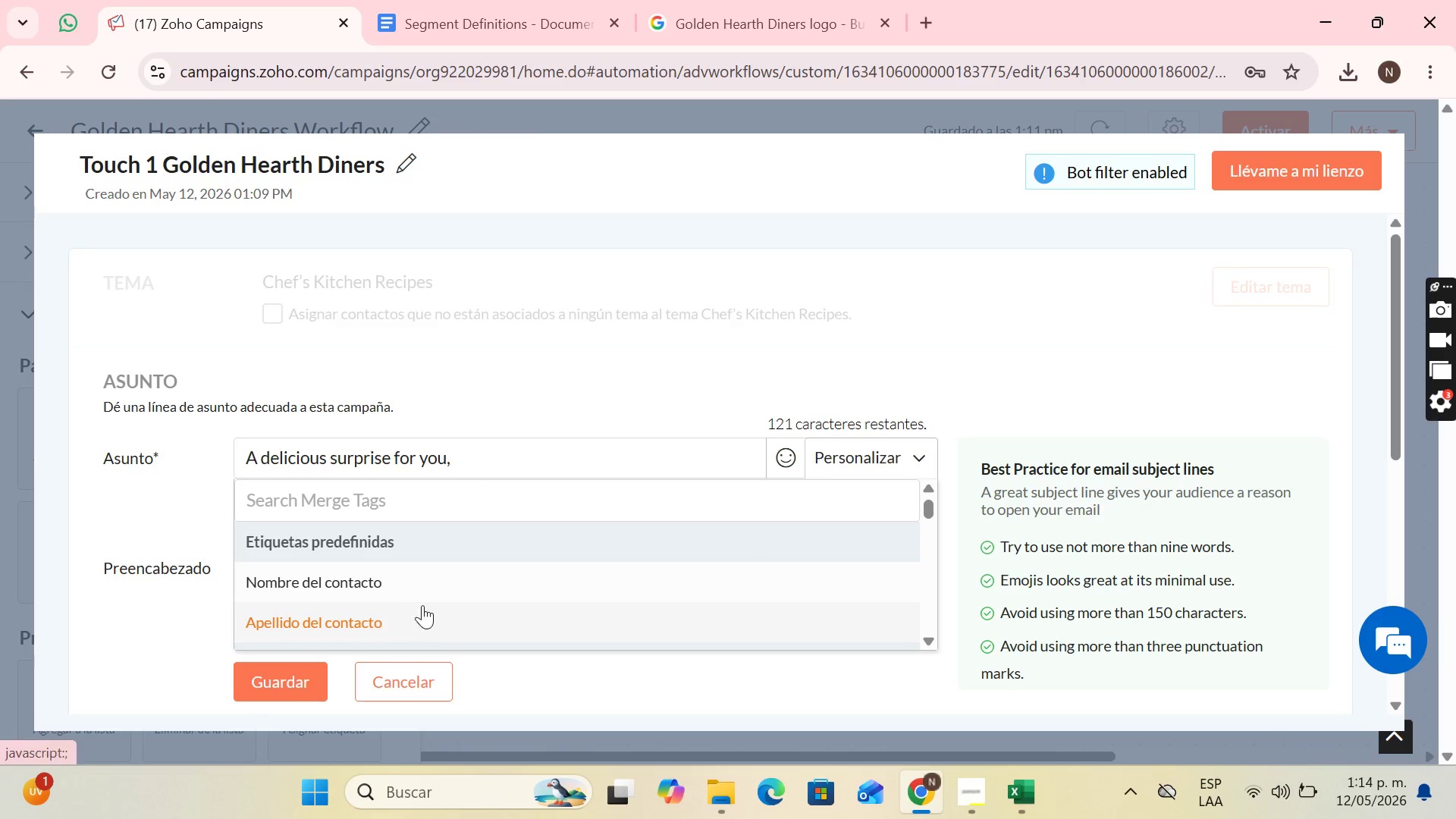 
left_click([432, 582])
 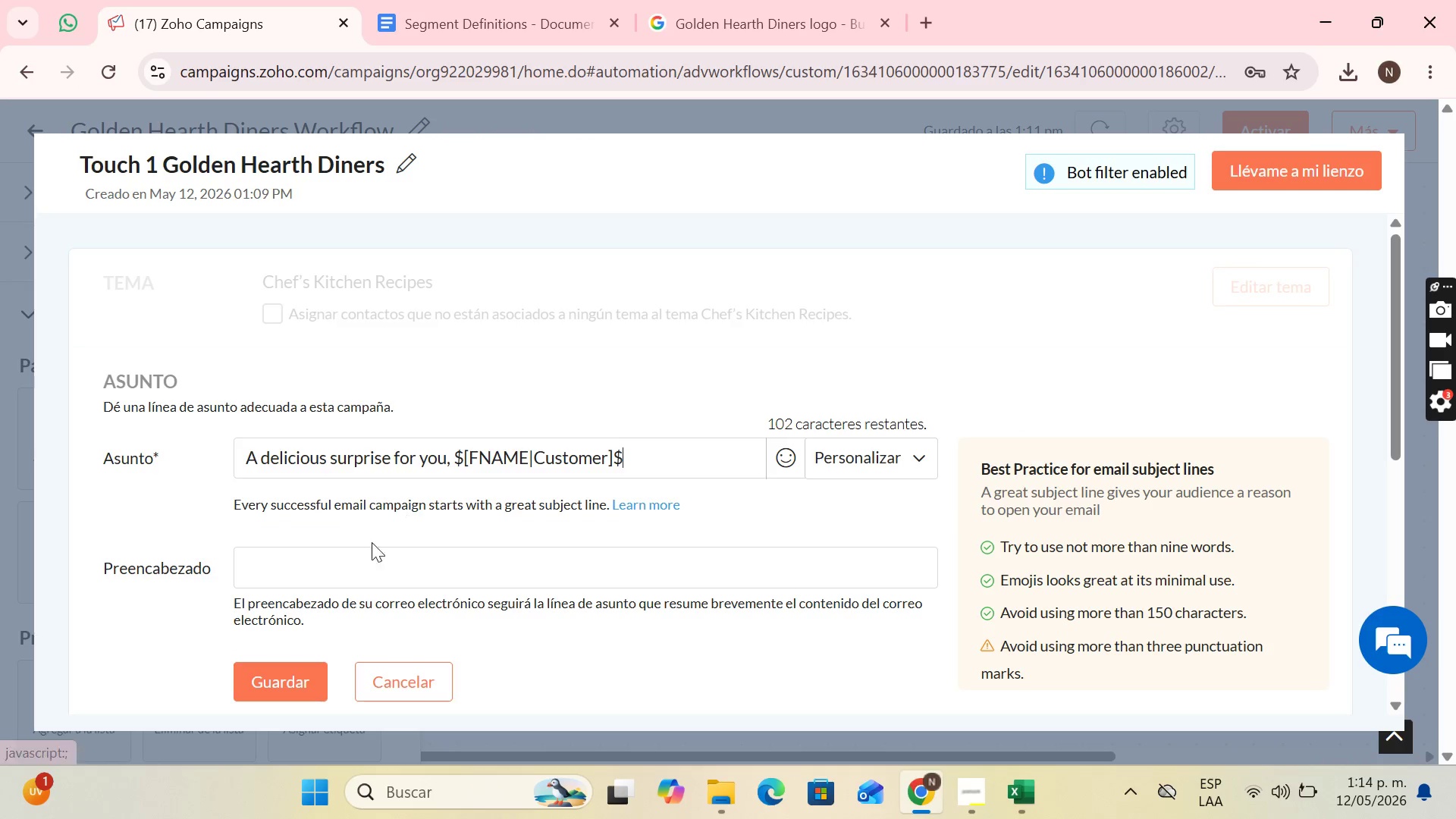 
left_click([369, 553])
 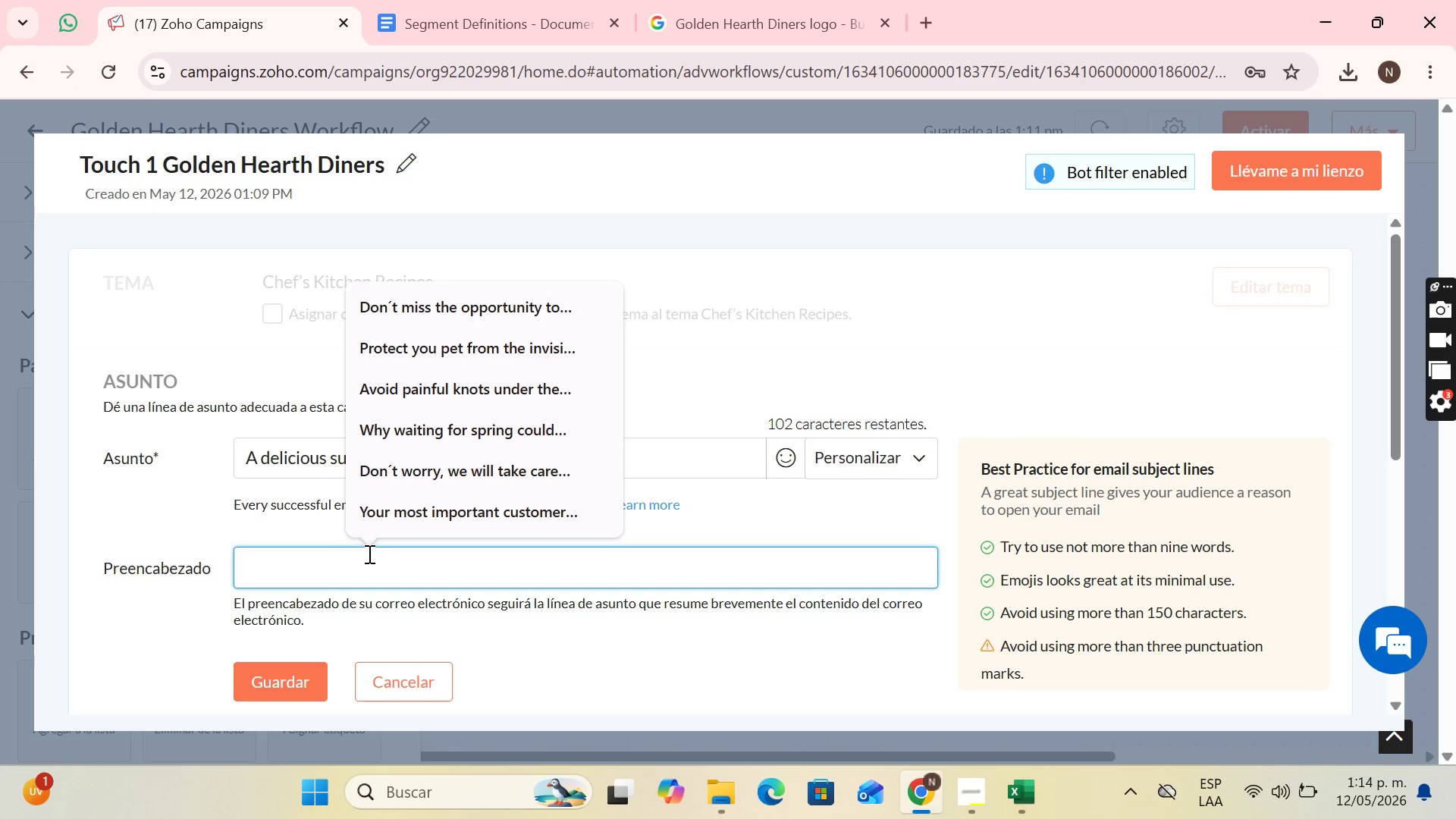 
wait(13.27)
 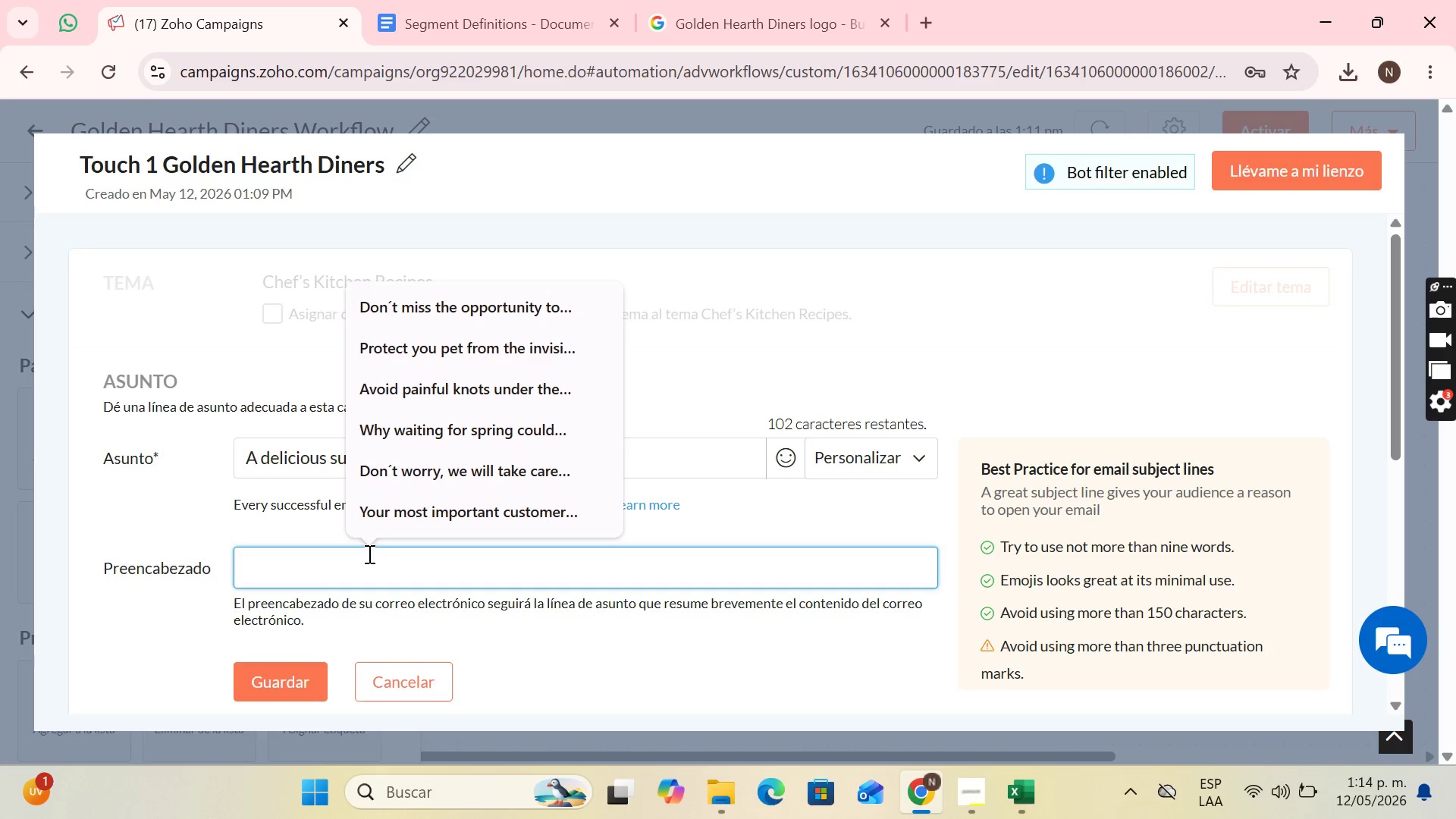 
type(We prepare something special based on your taste for the )
 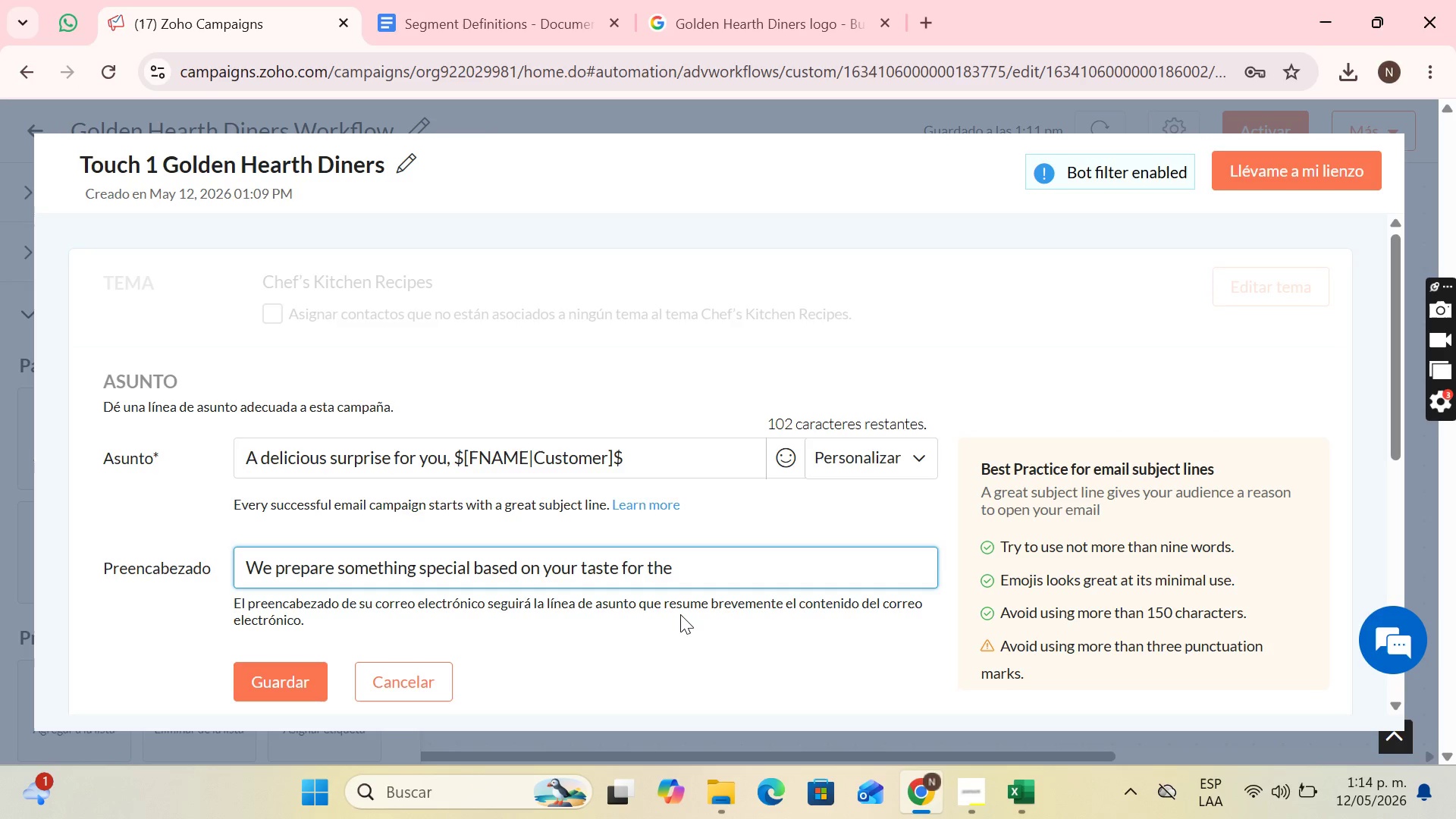 
key(Backspace)
 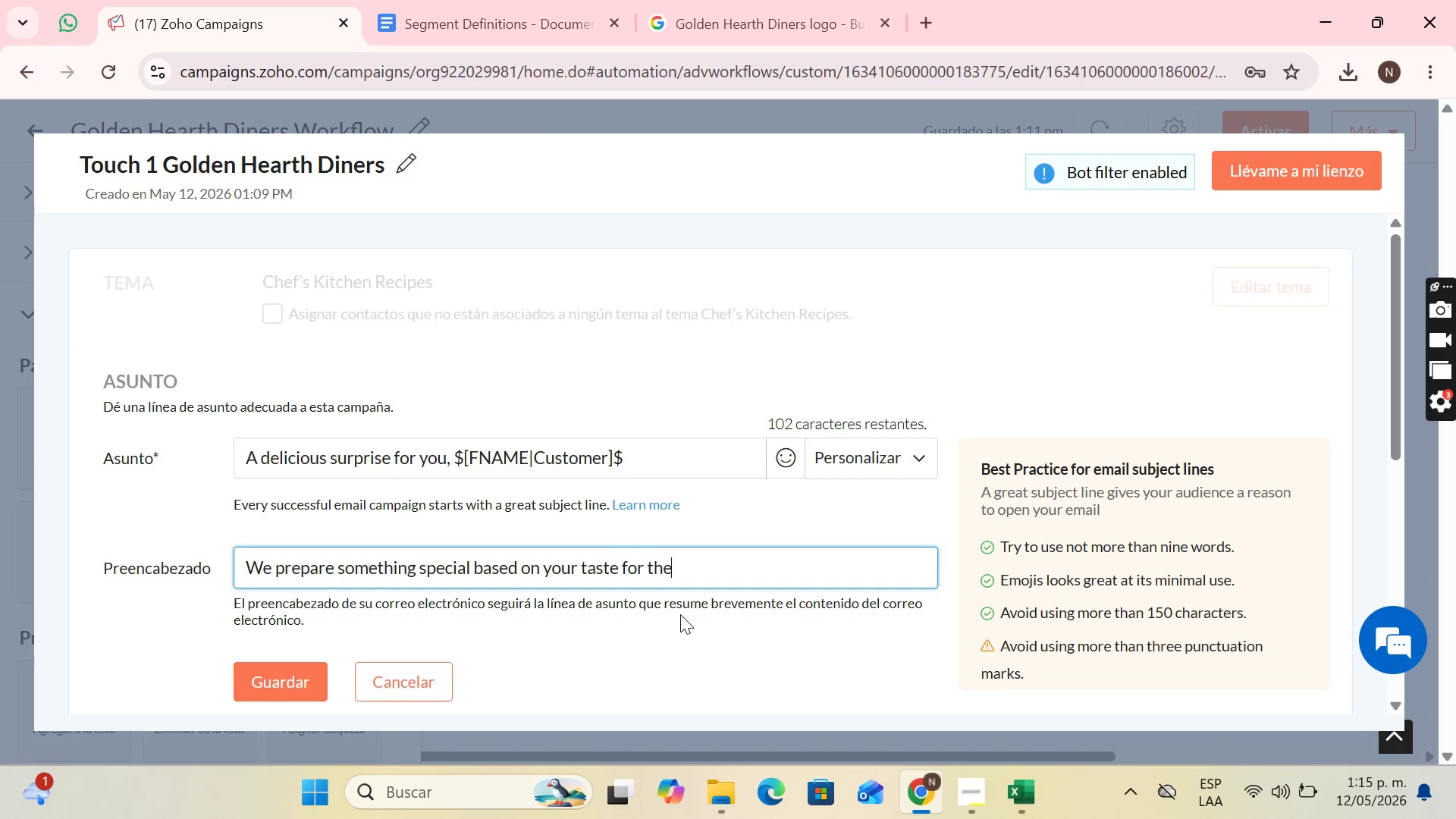 
key(Backspace)
 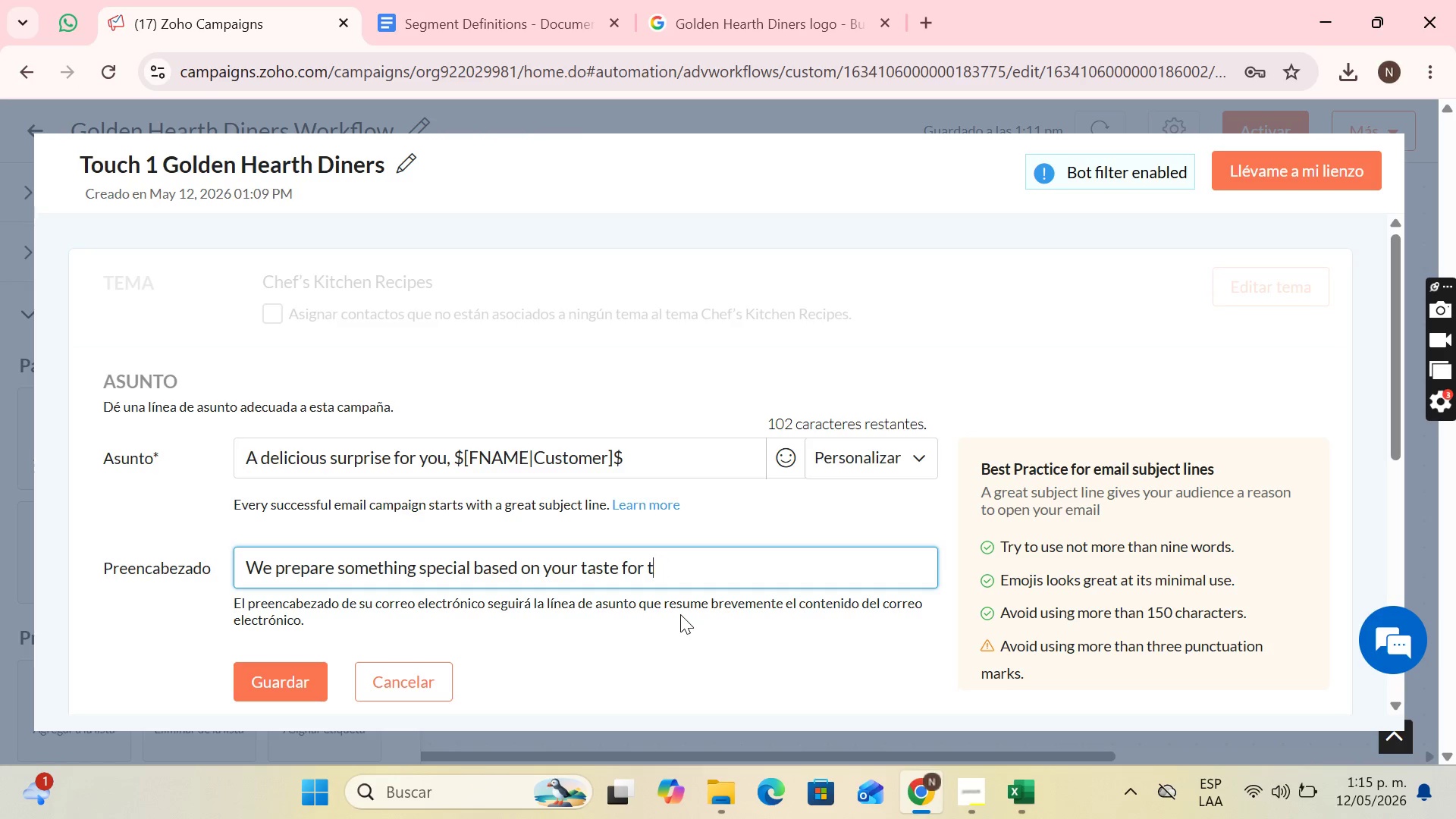 
key(Backspace)
 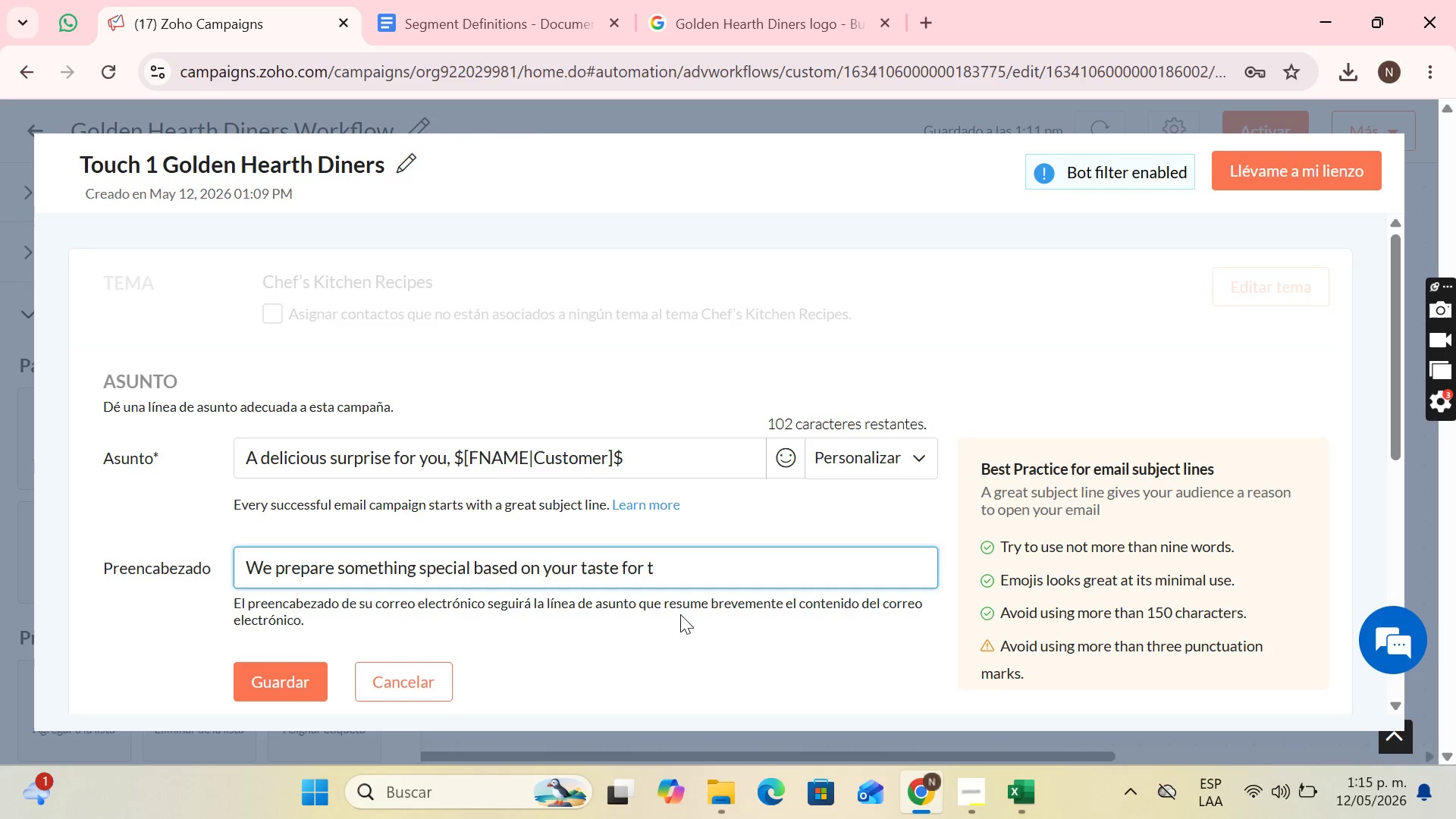 
key(Backspace)
 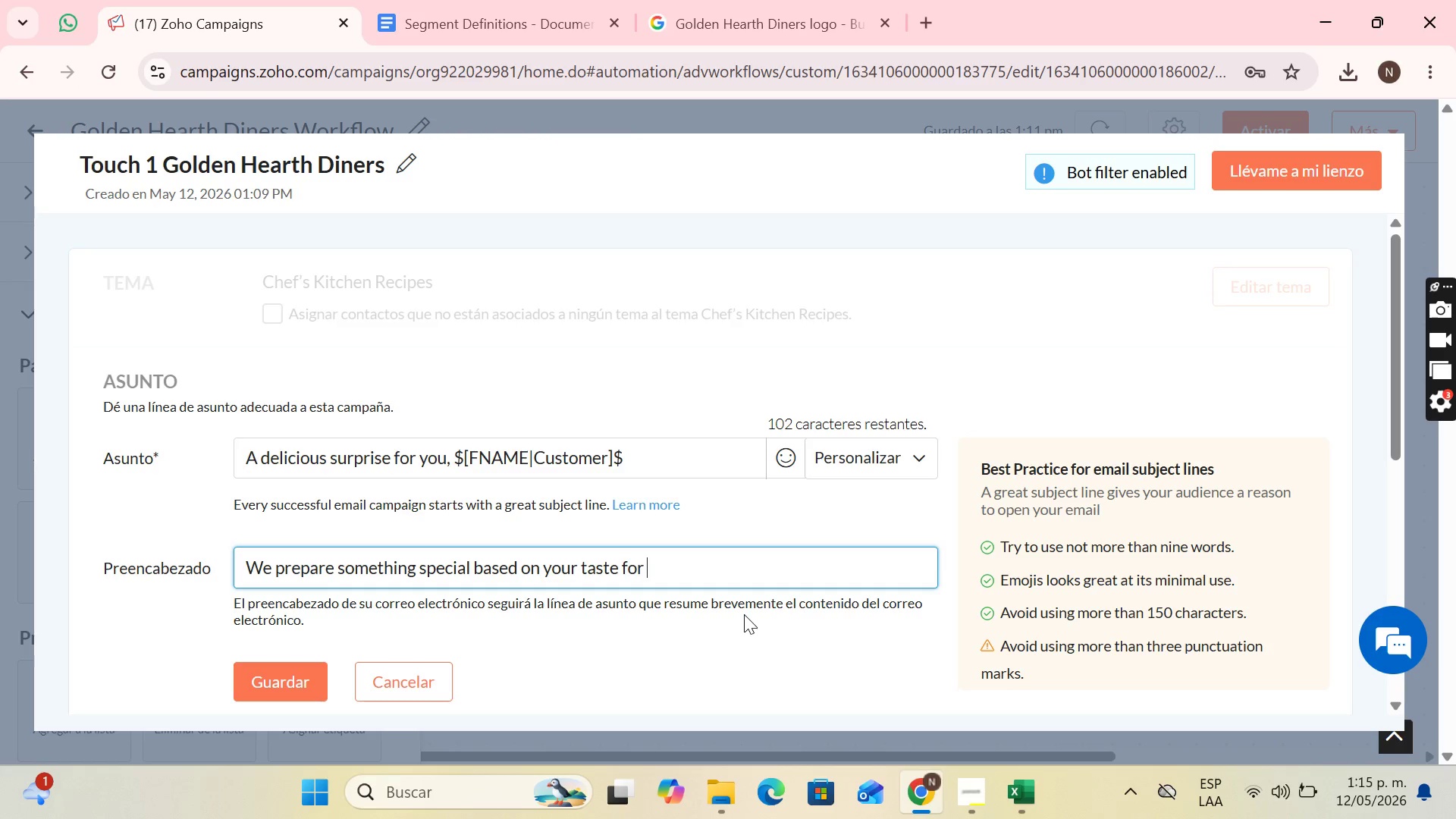 
type(you favorite dish)
 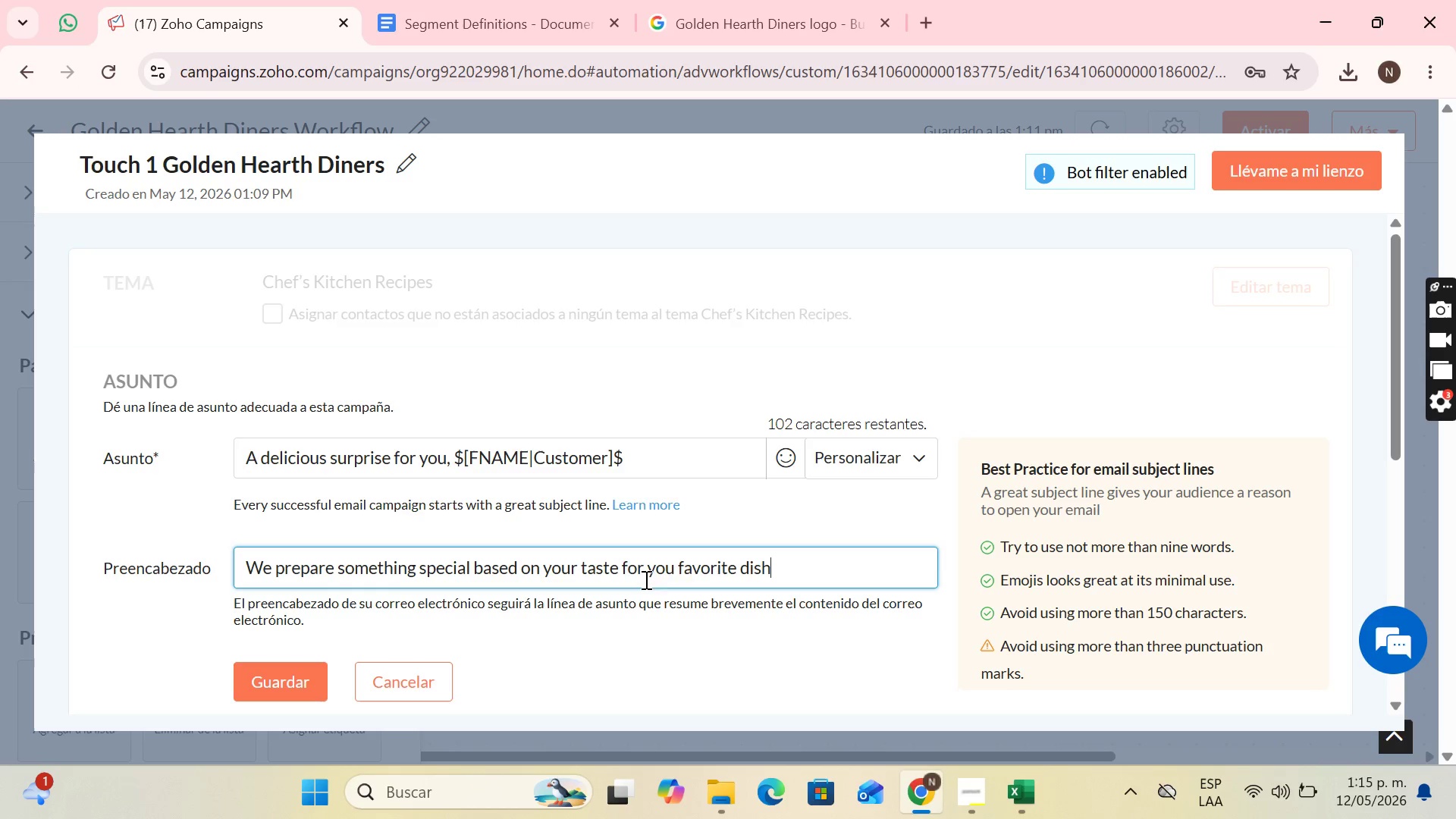 
left_click([674, 566])
 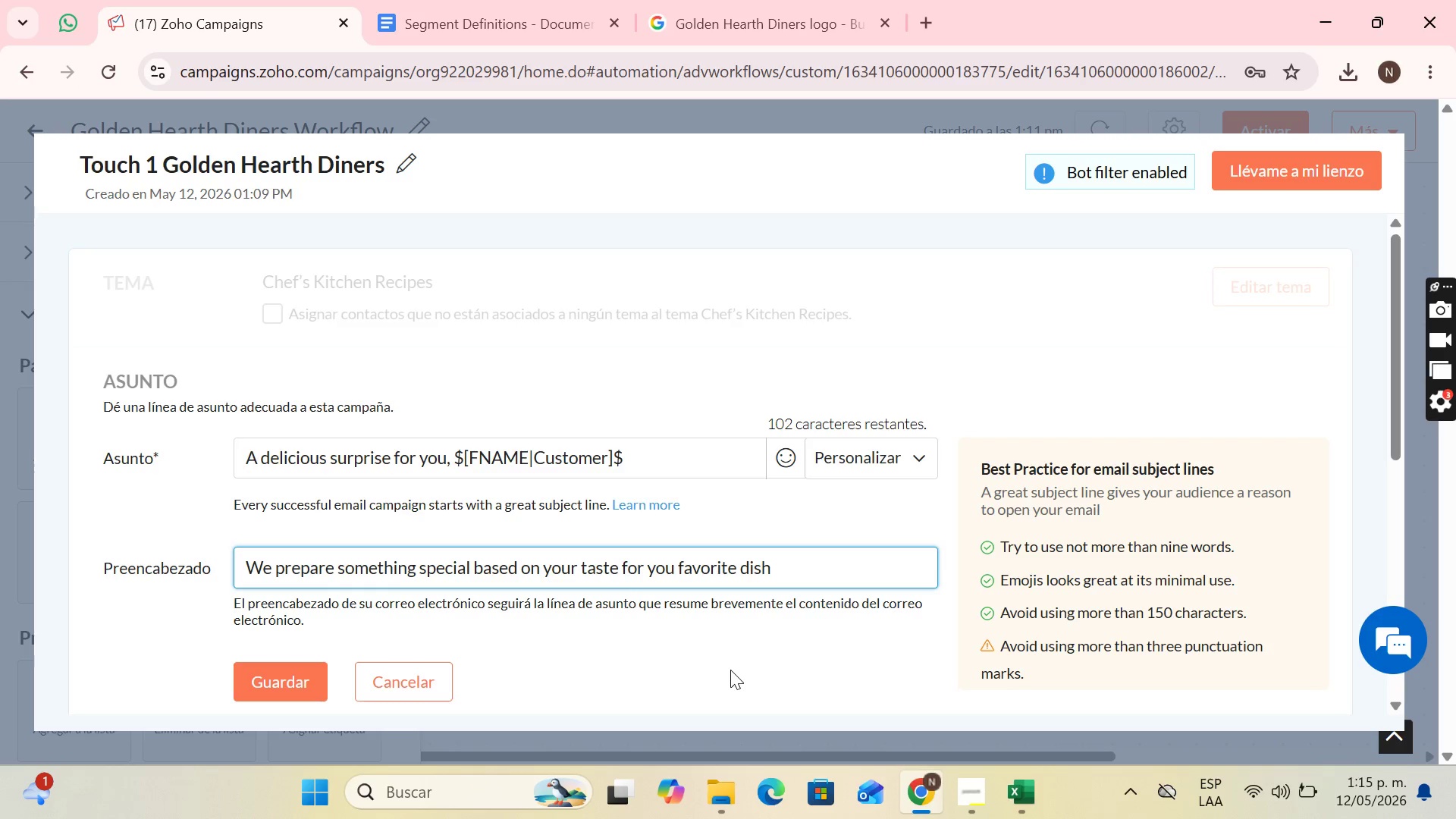 
key(R)
 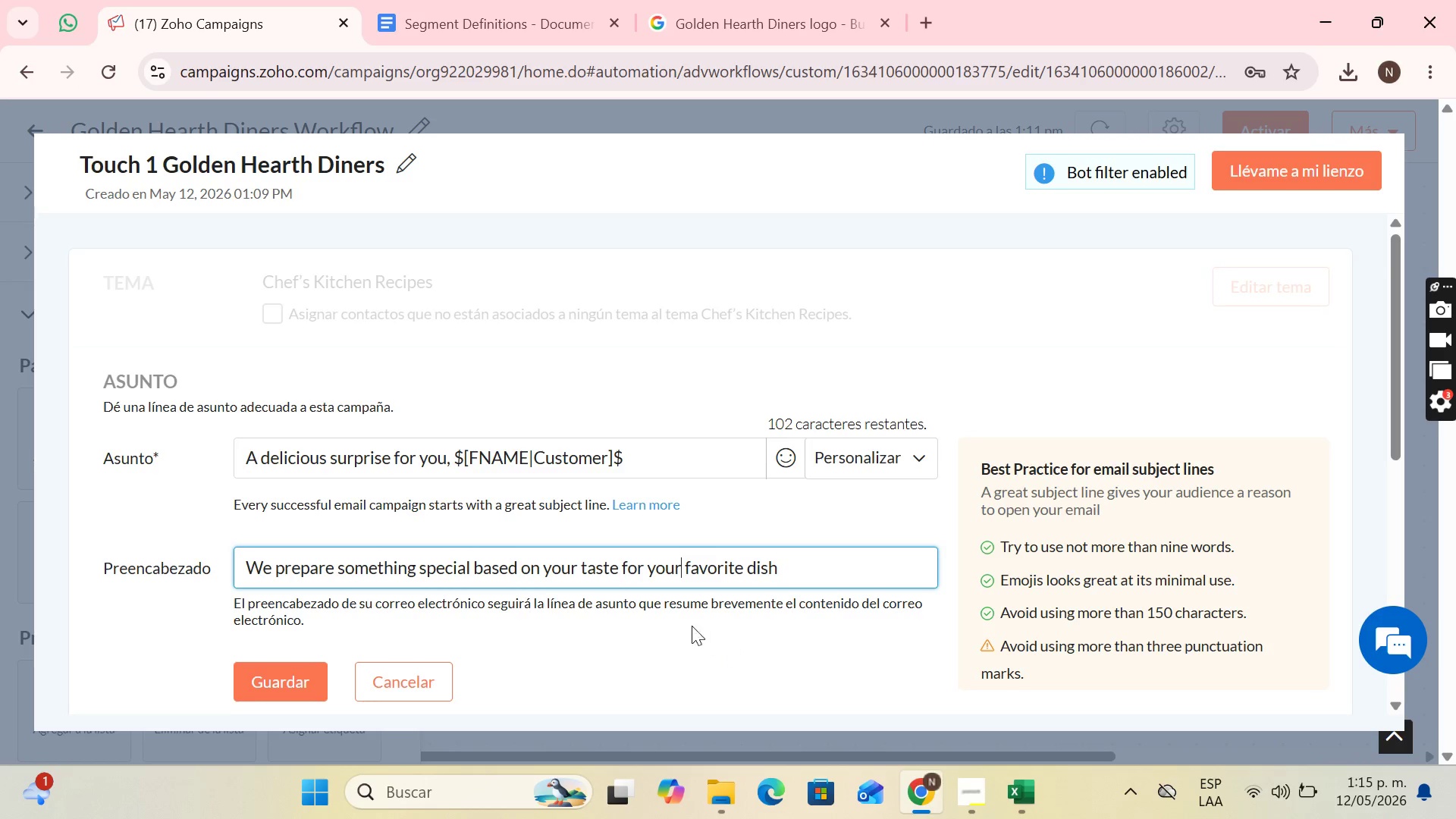 
scroll: coordinate [379, 490], scroll_direction: down, amount: 1.0
 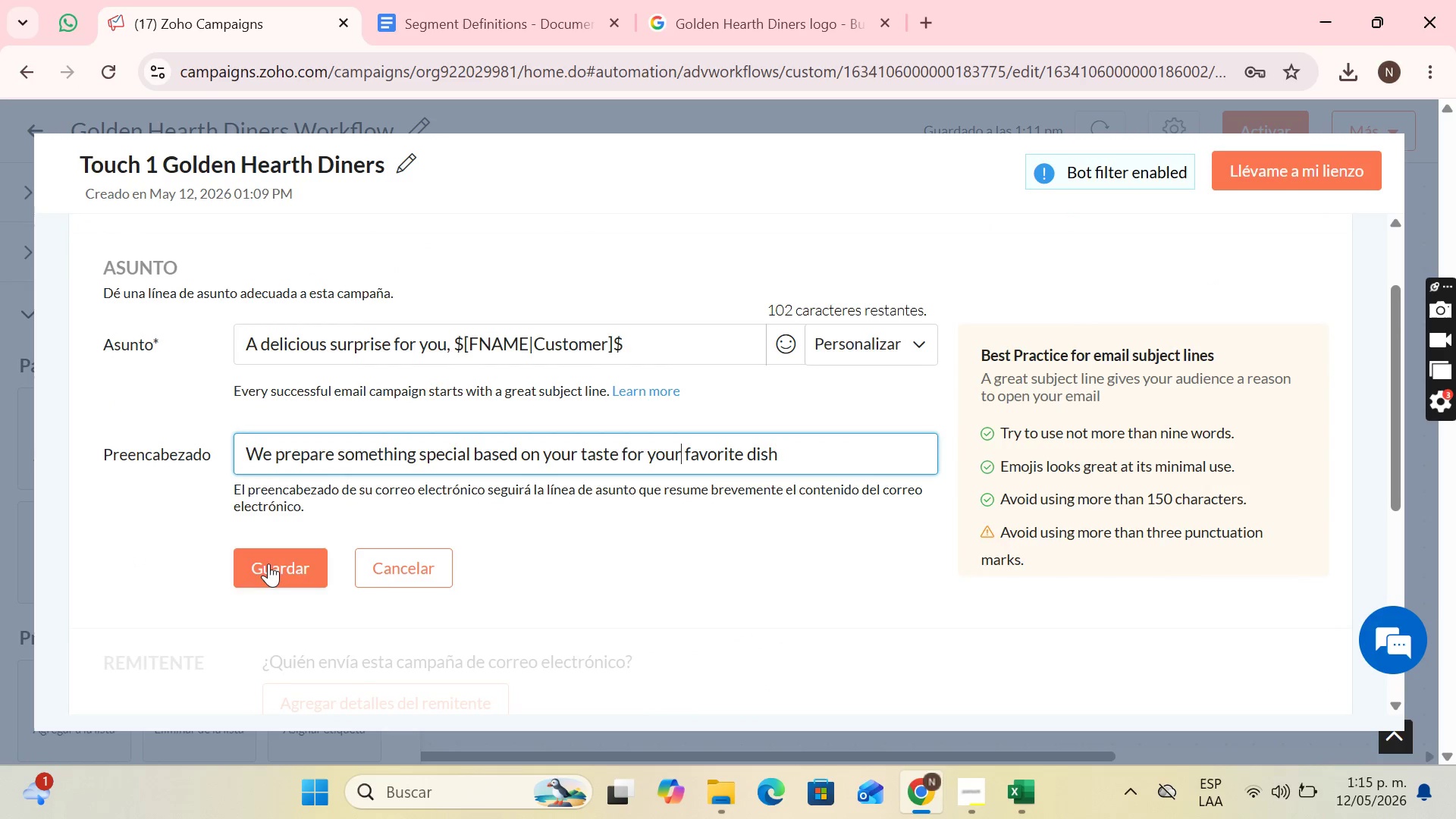 
left_click([268, 565])
 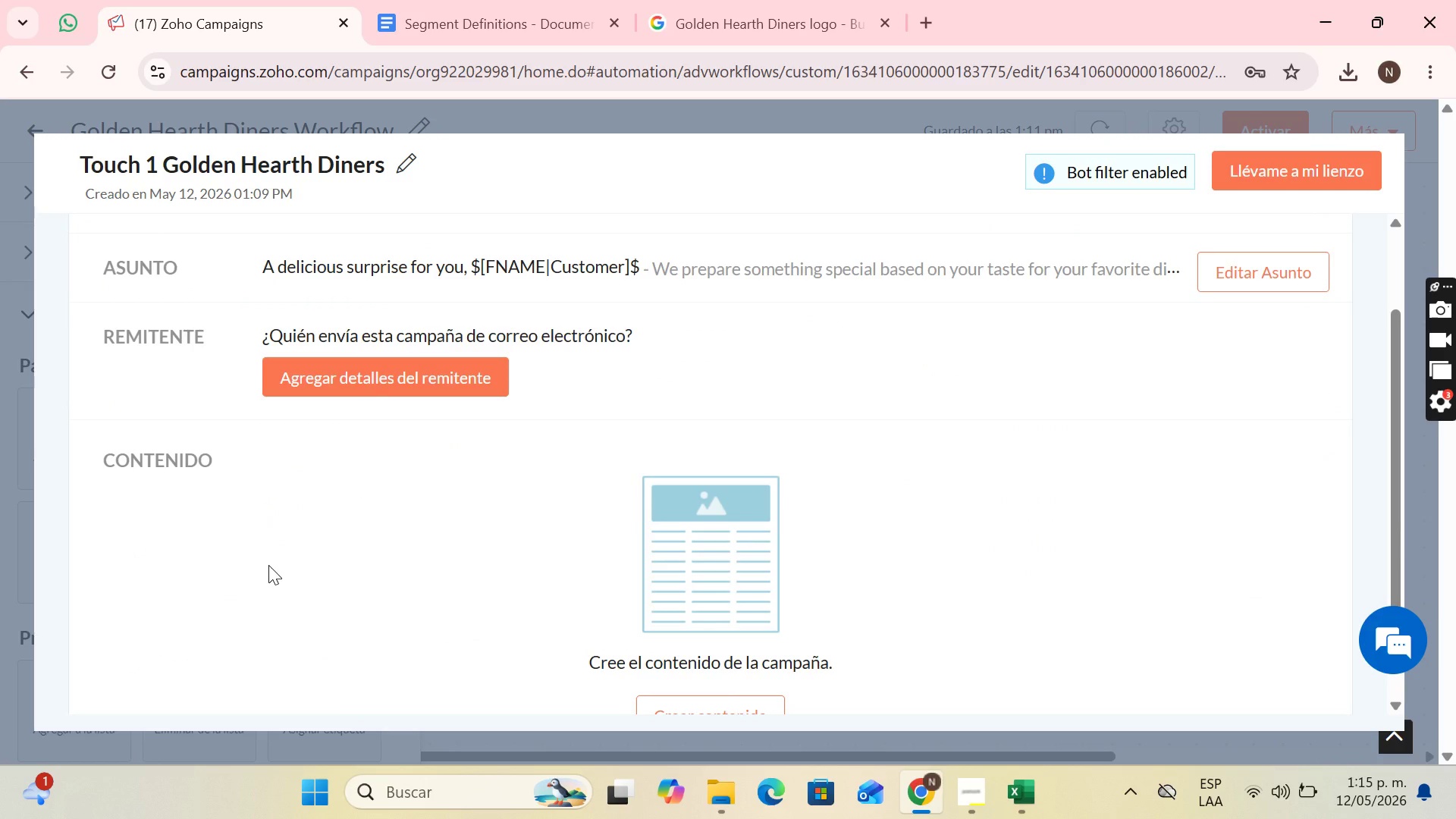 
wait(7.19)
 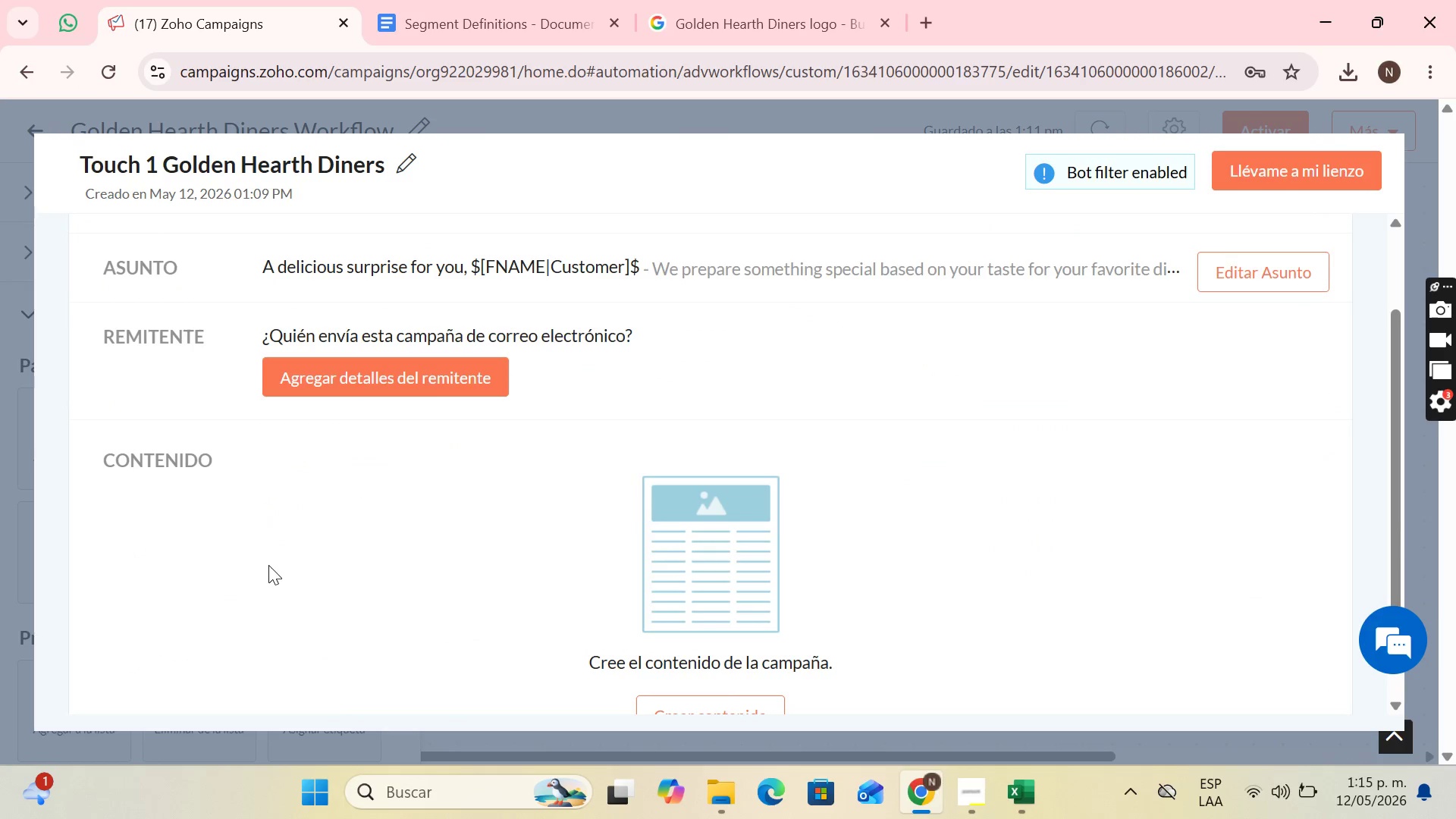 
left_click([331, 379])
 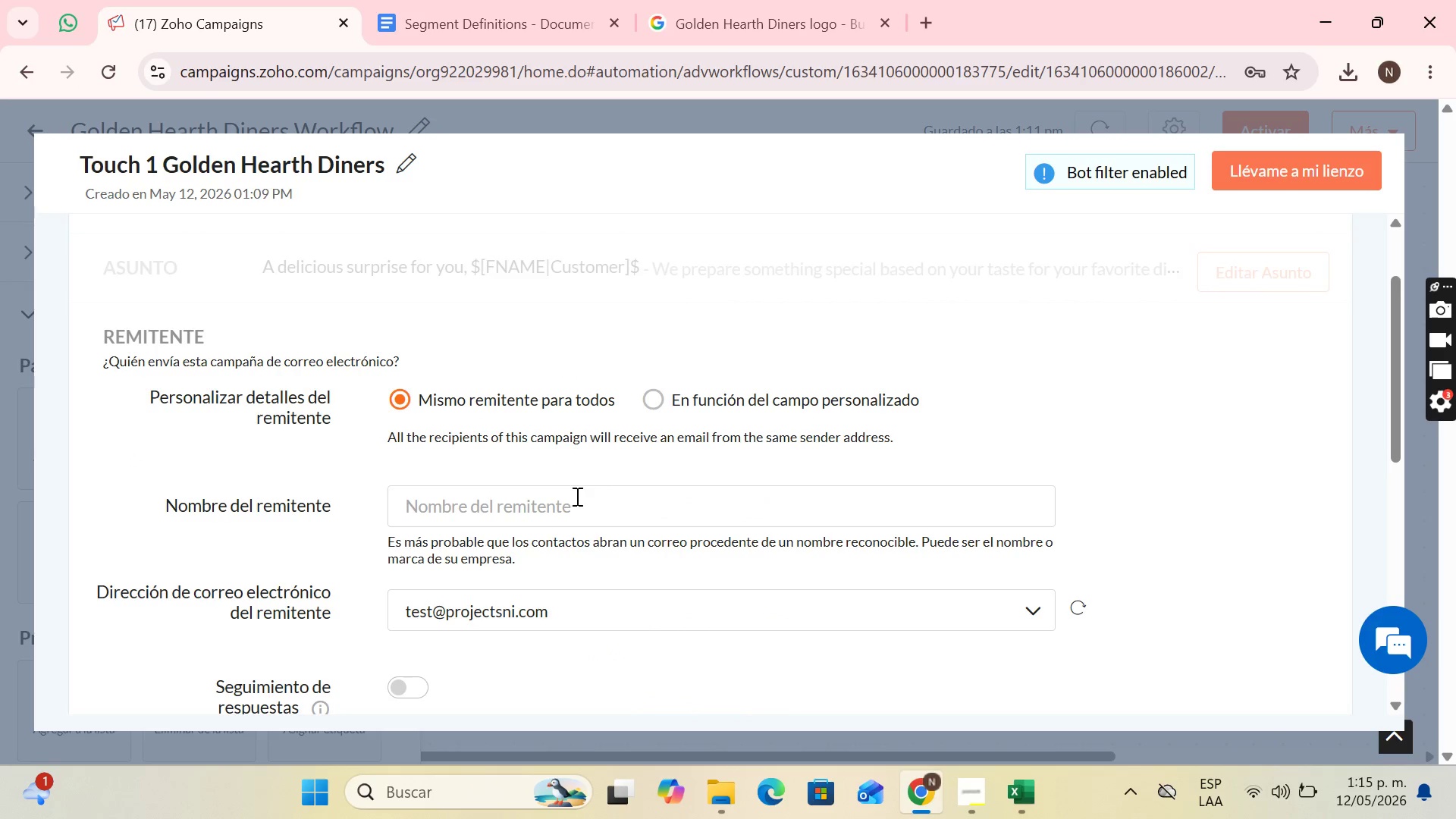 
left_click([574, 507])
 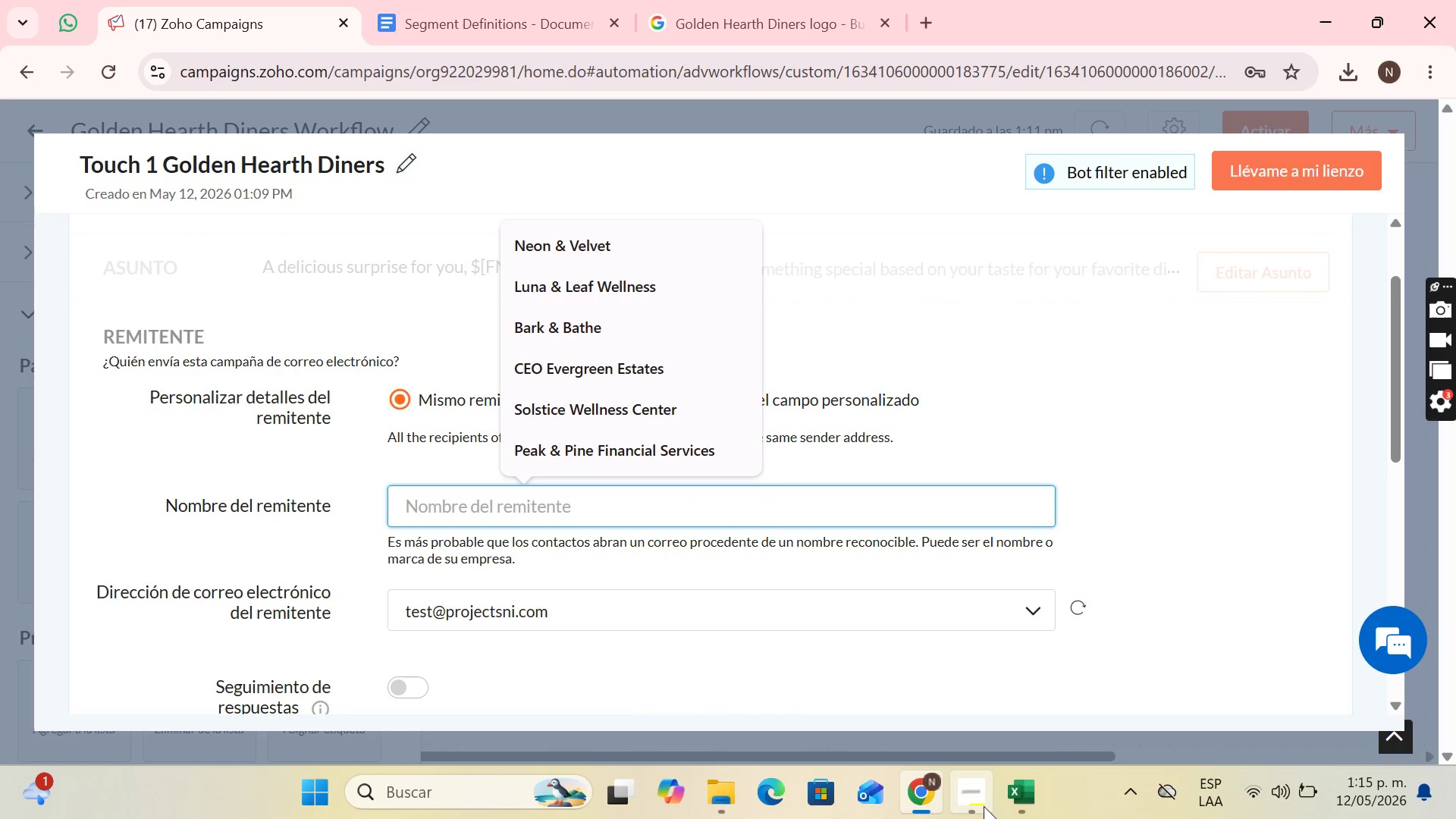 
left_click([984, 799])